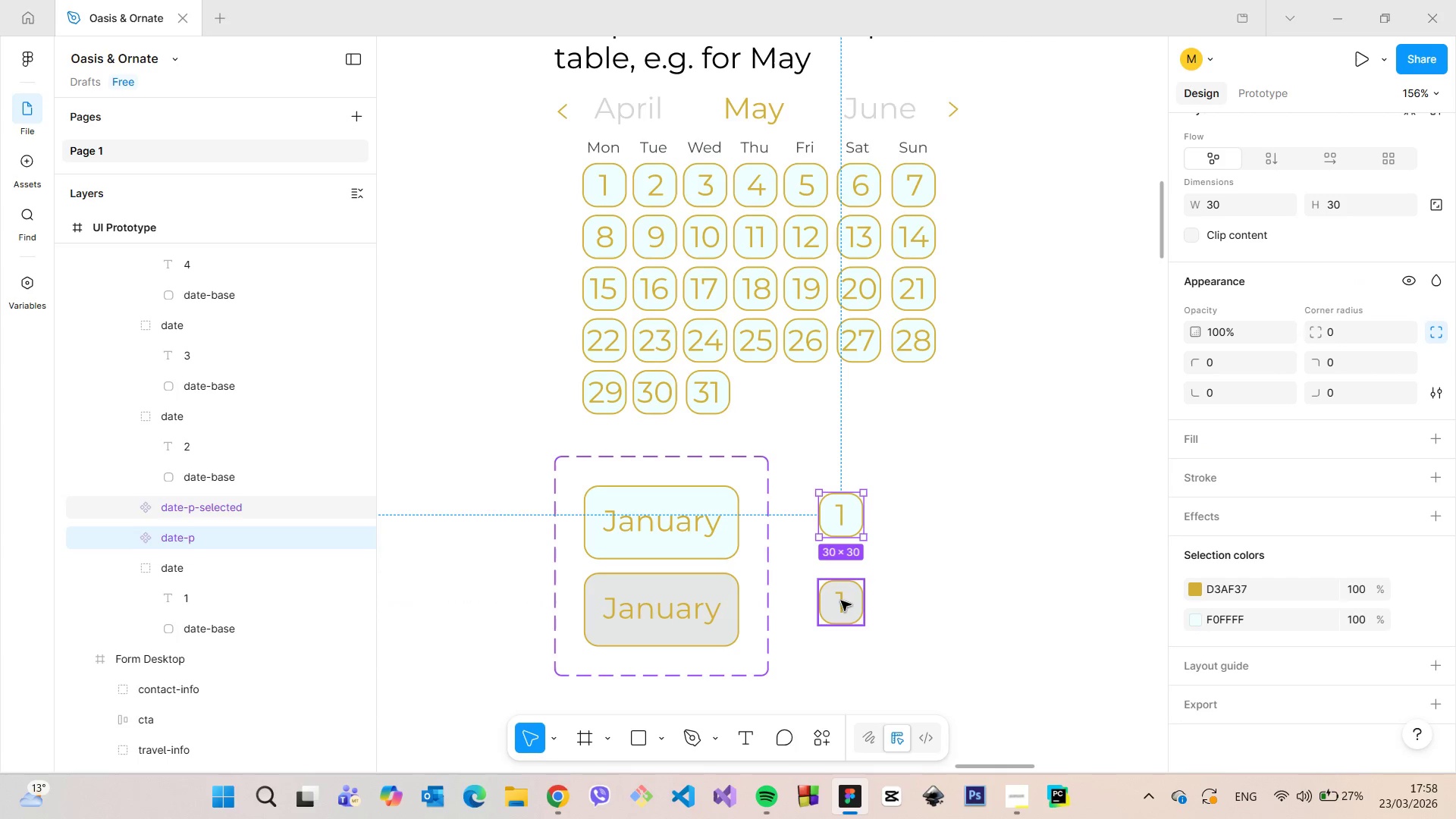 
hold_key(key=ShiftLeft, duration=0.59)
left_click([839, 608])
 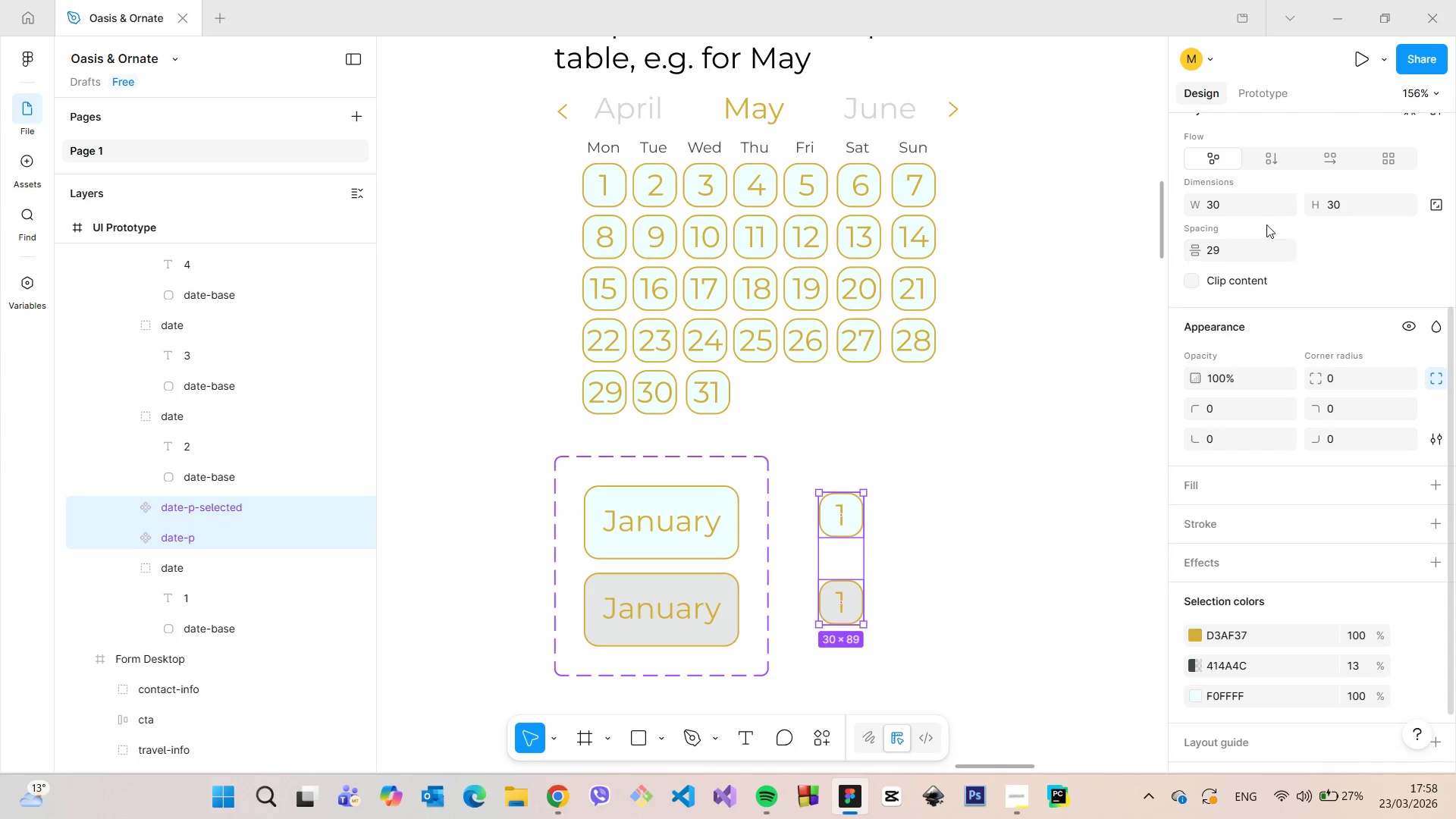 
scroll: coordinate [1306, 205], scroll_direction: up, amount: 8.0
 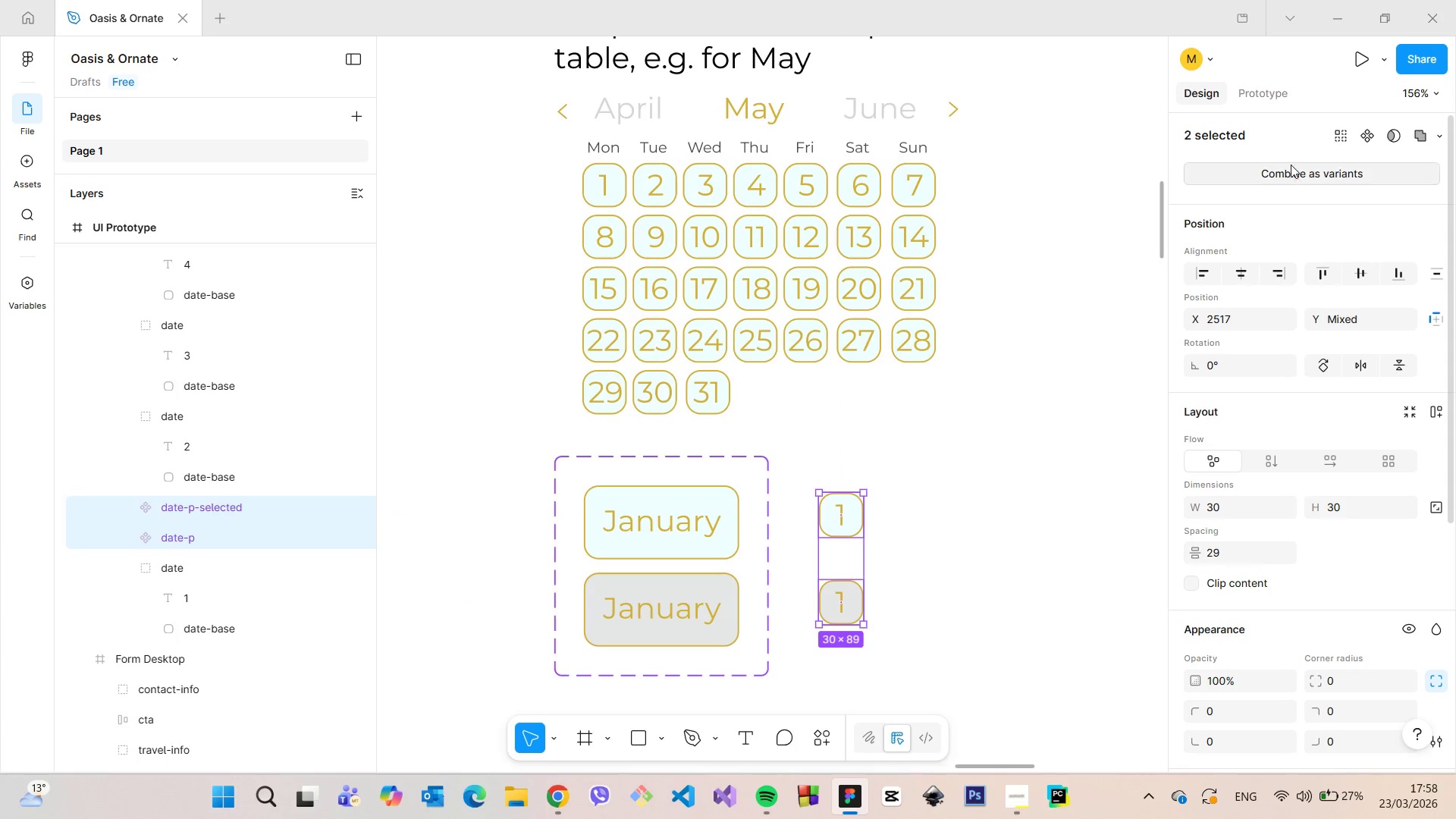 
left_click([1291, 165])
 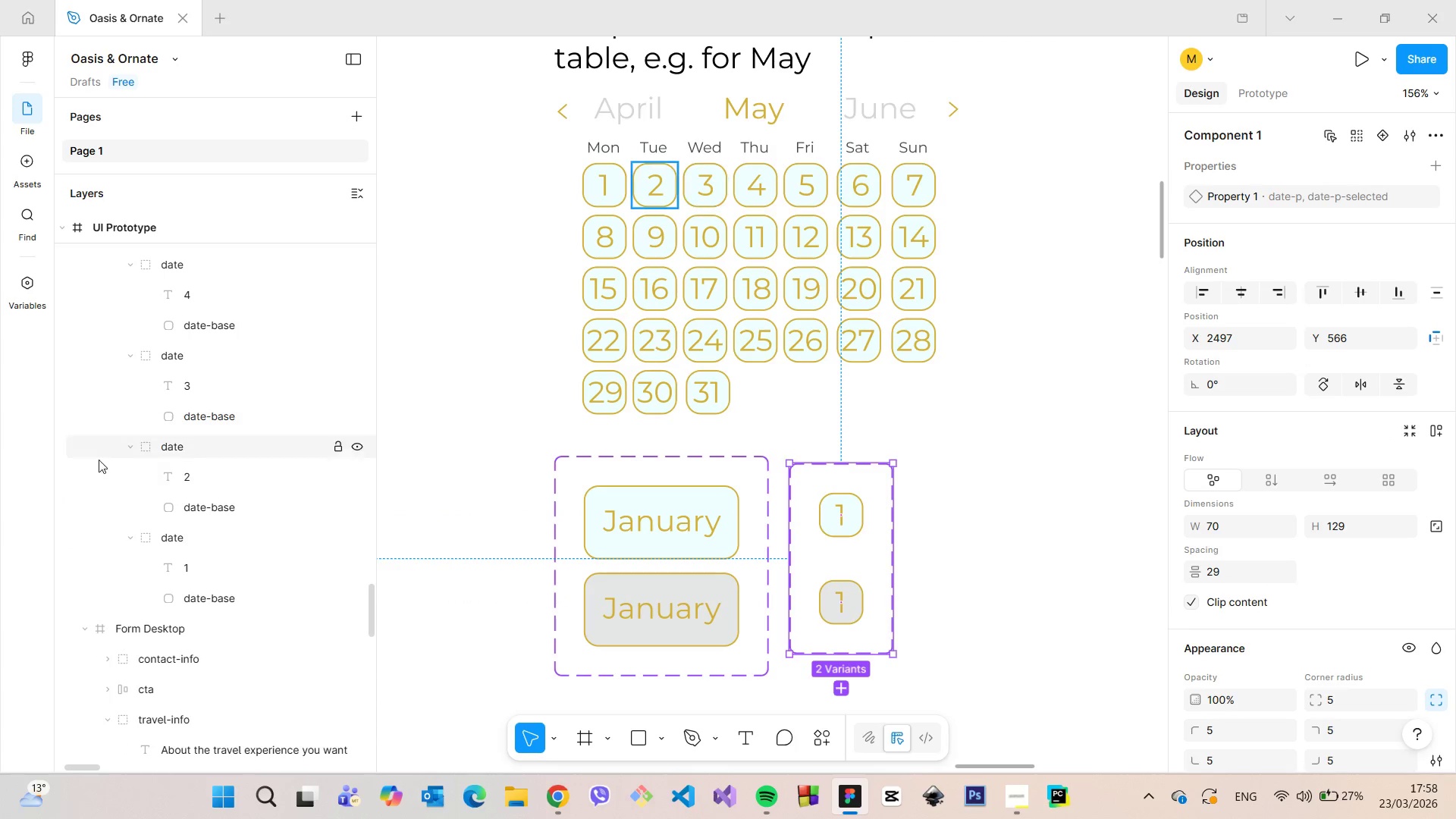 
scroll: coordinate [225, 482], scroll_direction: up, amount: 6.0
 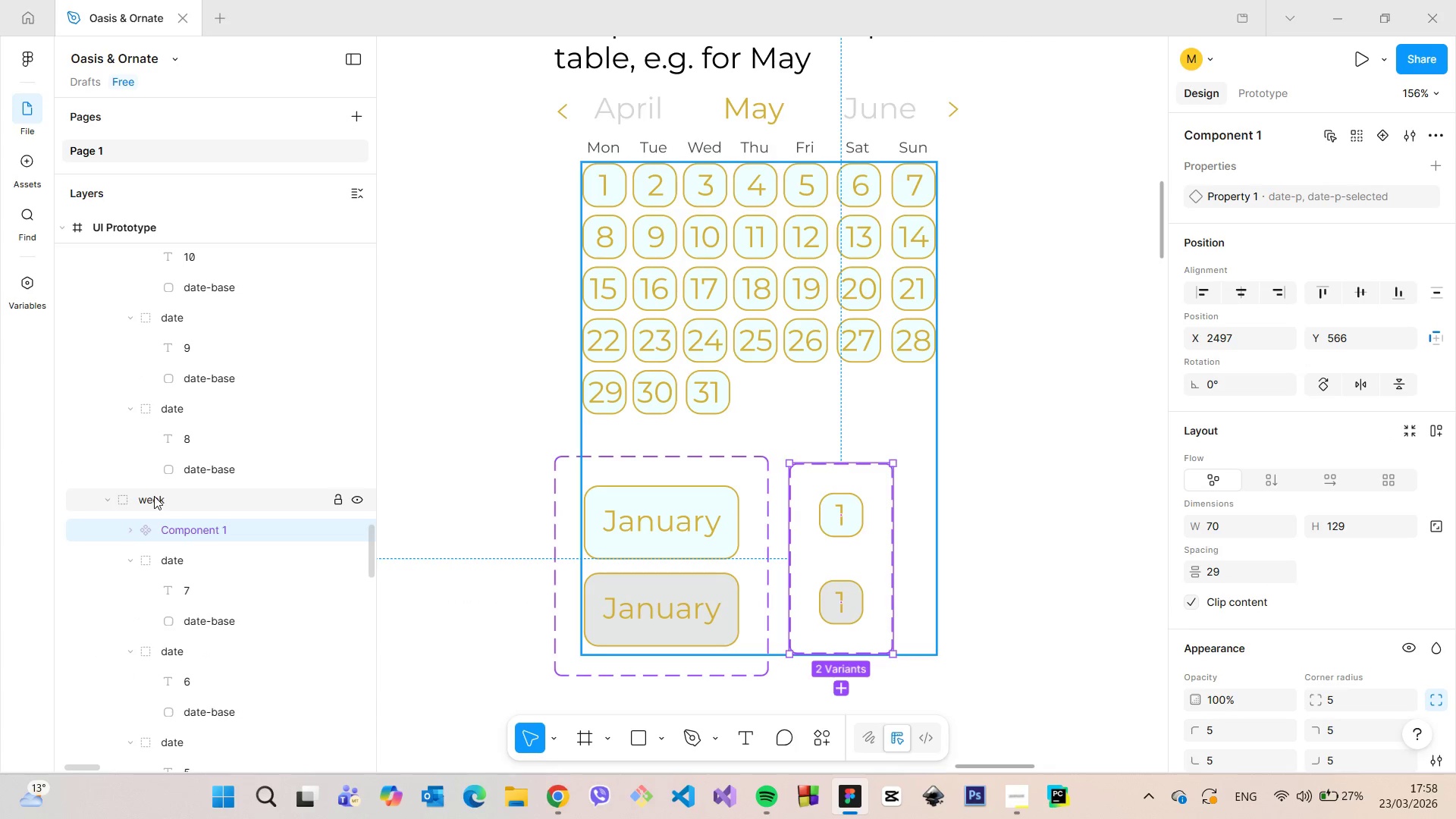 
left_click([154, 496])
 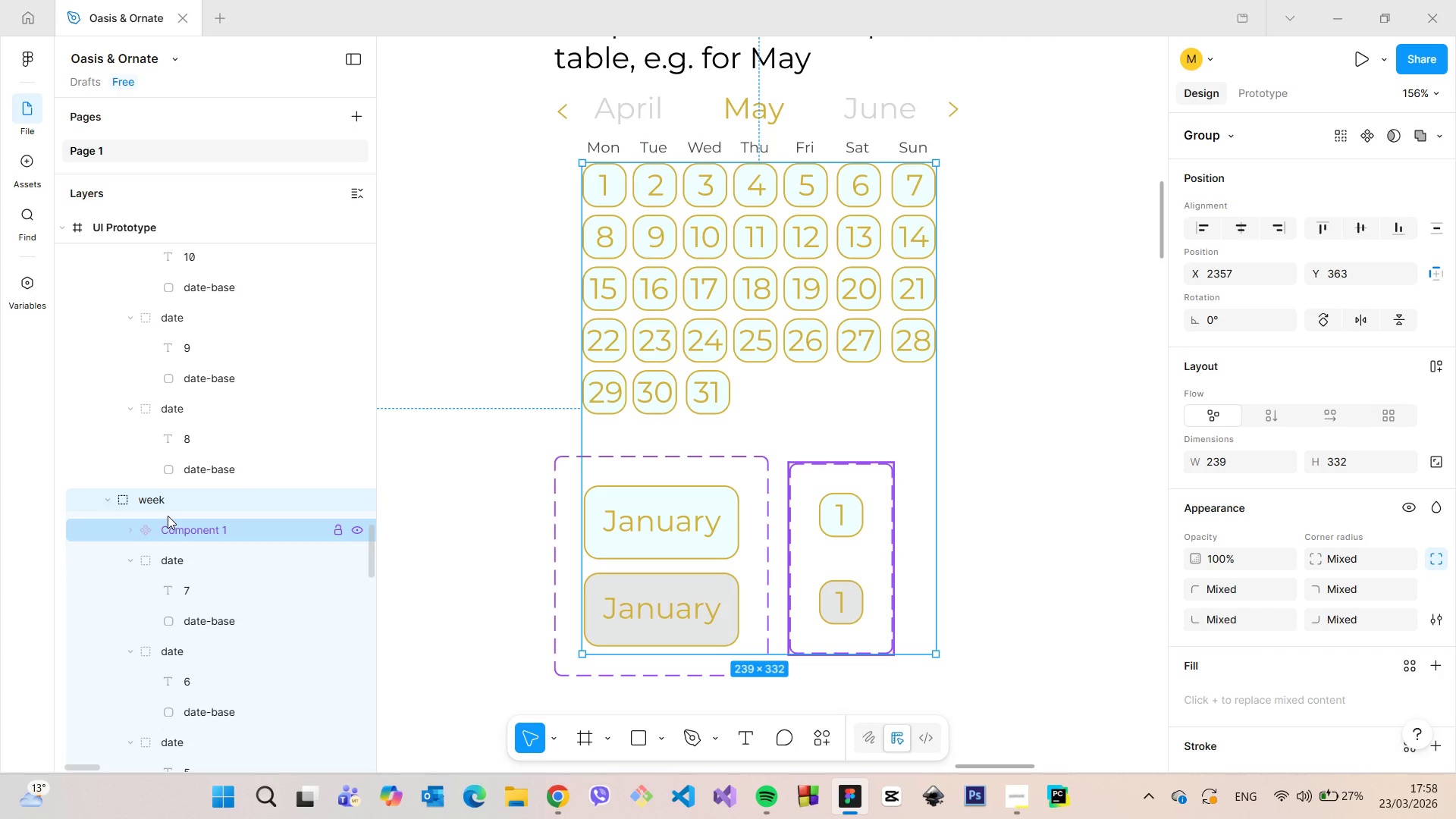 
left_click([168, 516])
 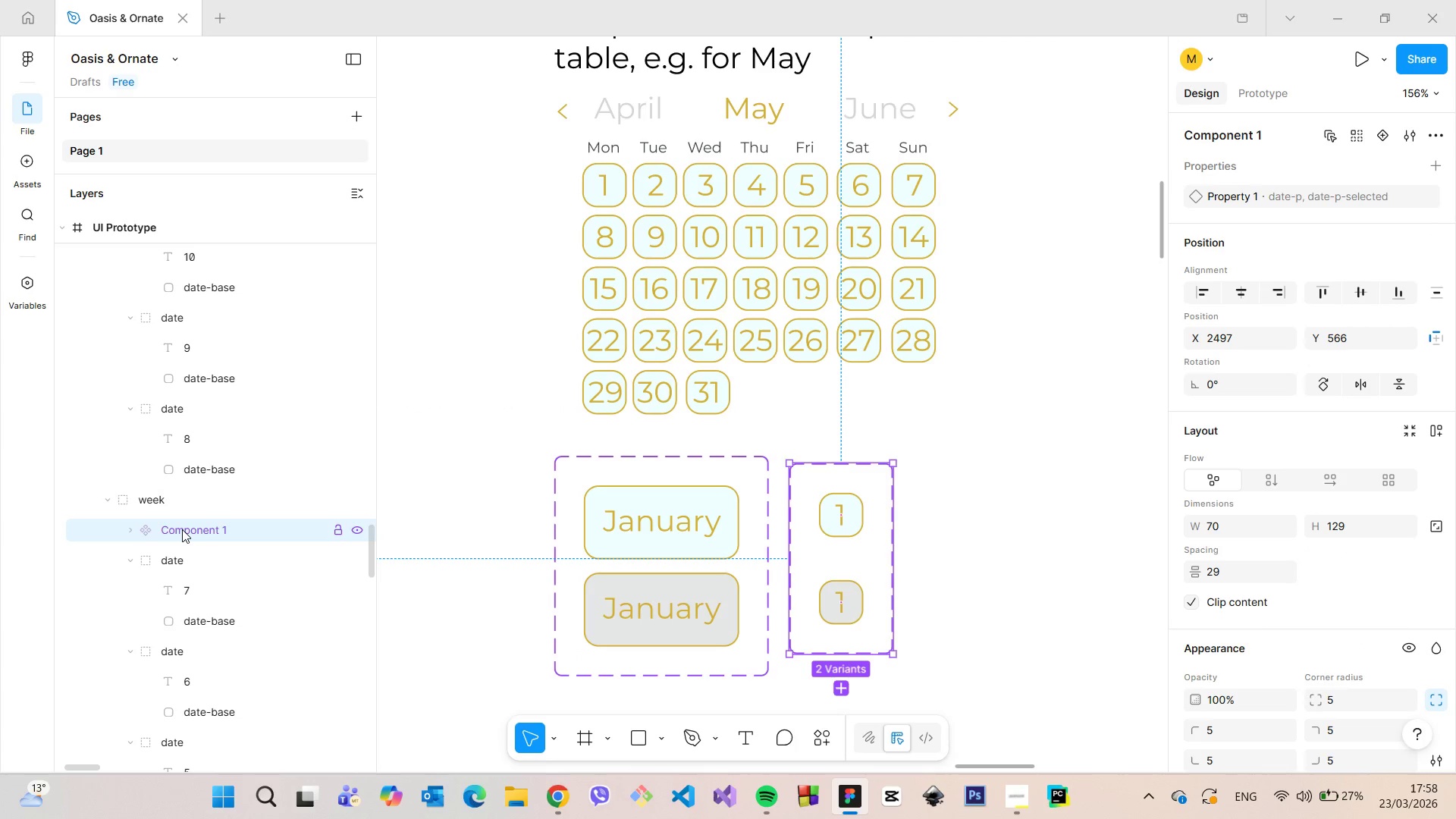 
double_click([182, 529])
 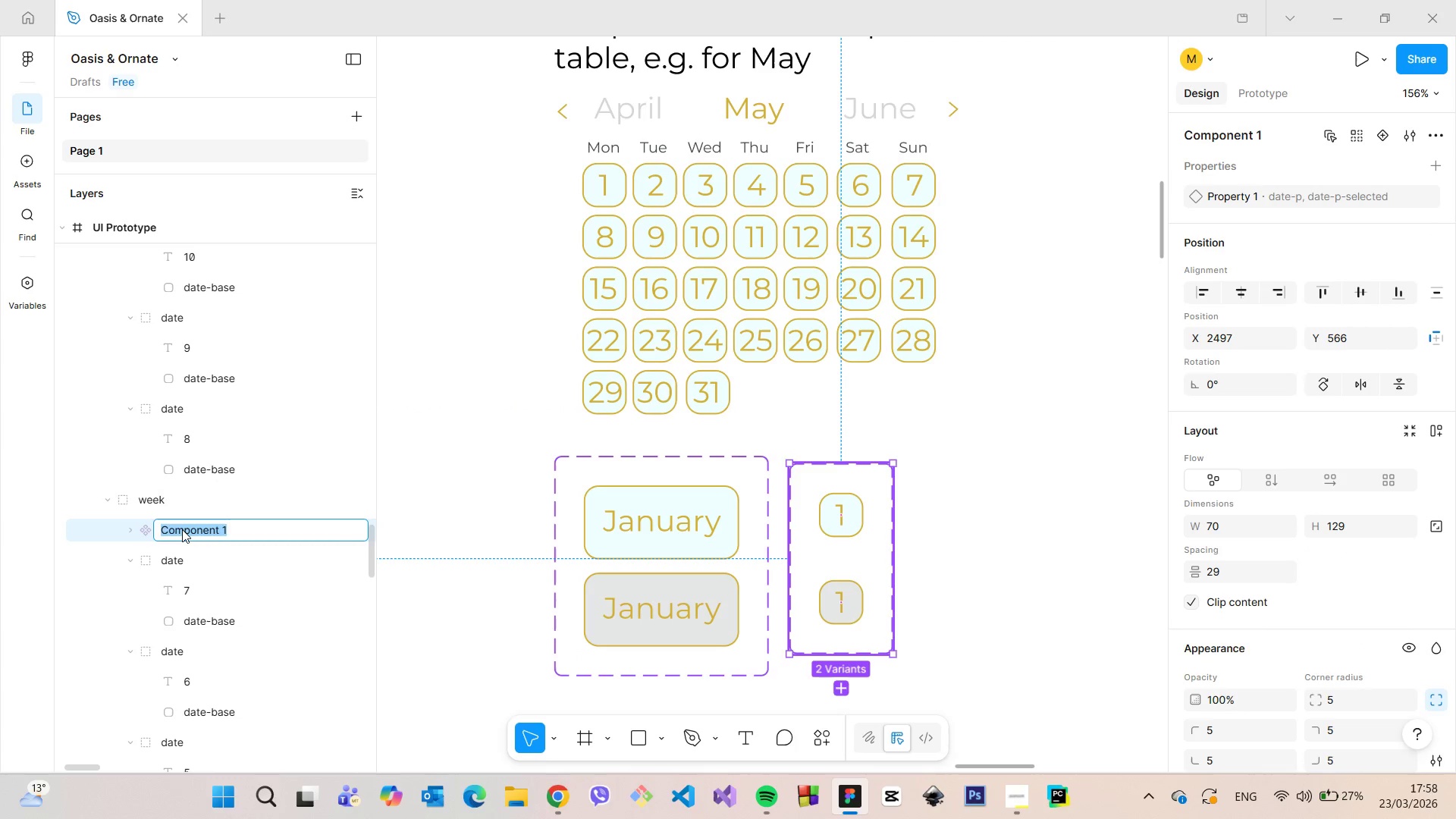 
type(date-p)
 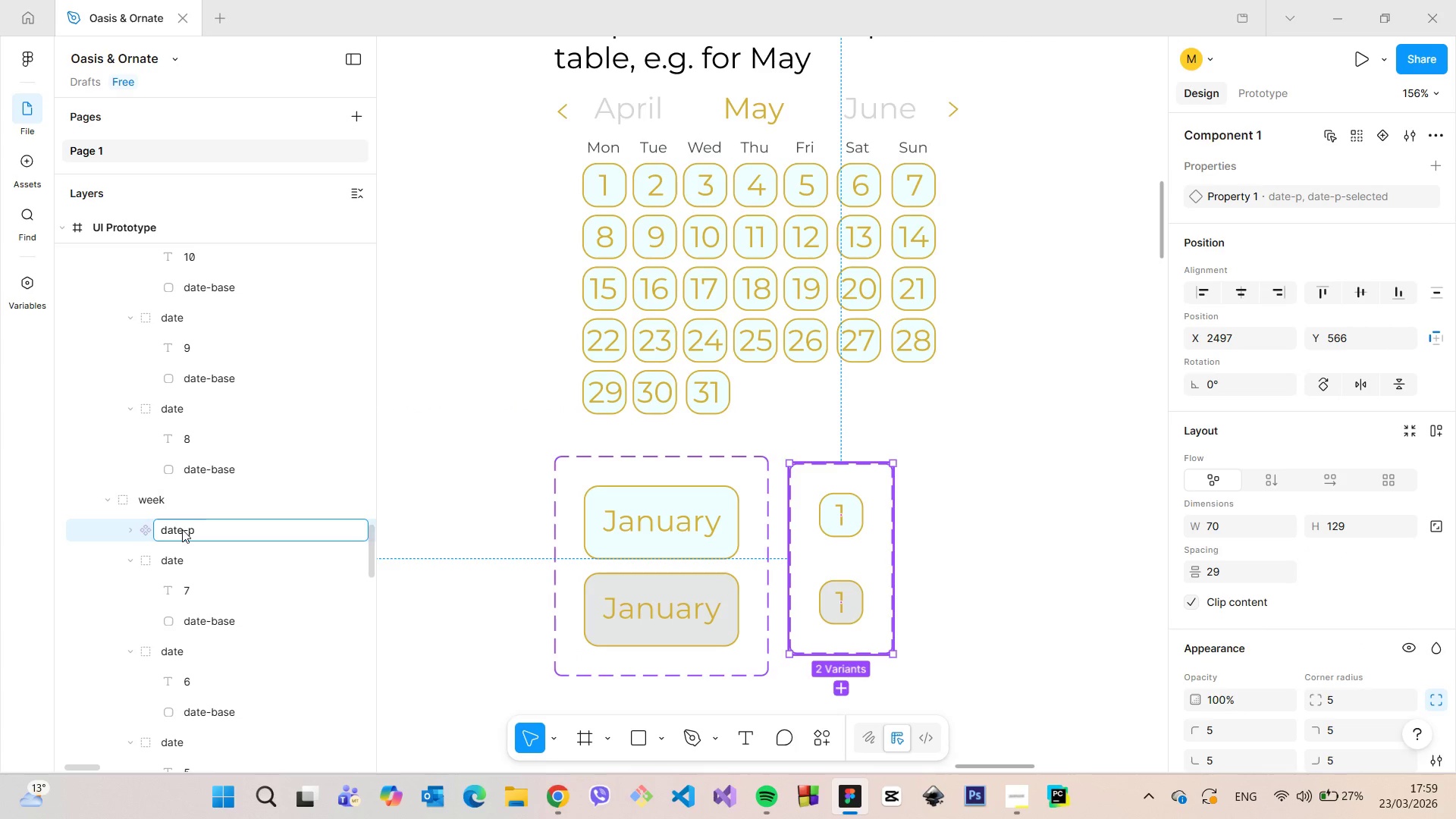 
key(Enter)
 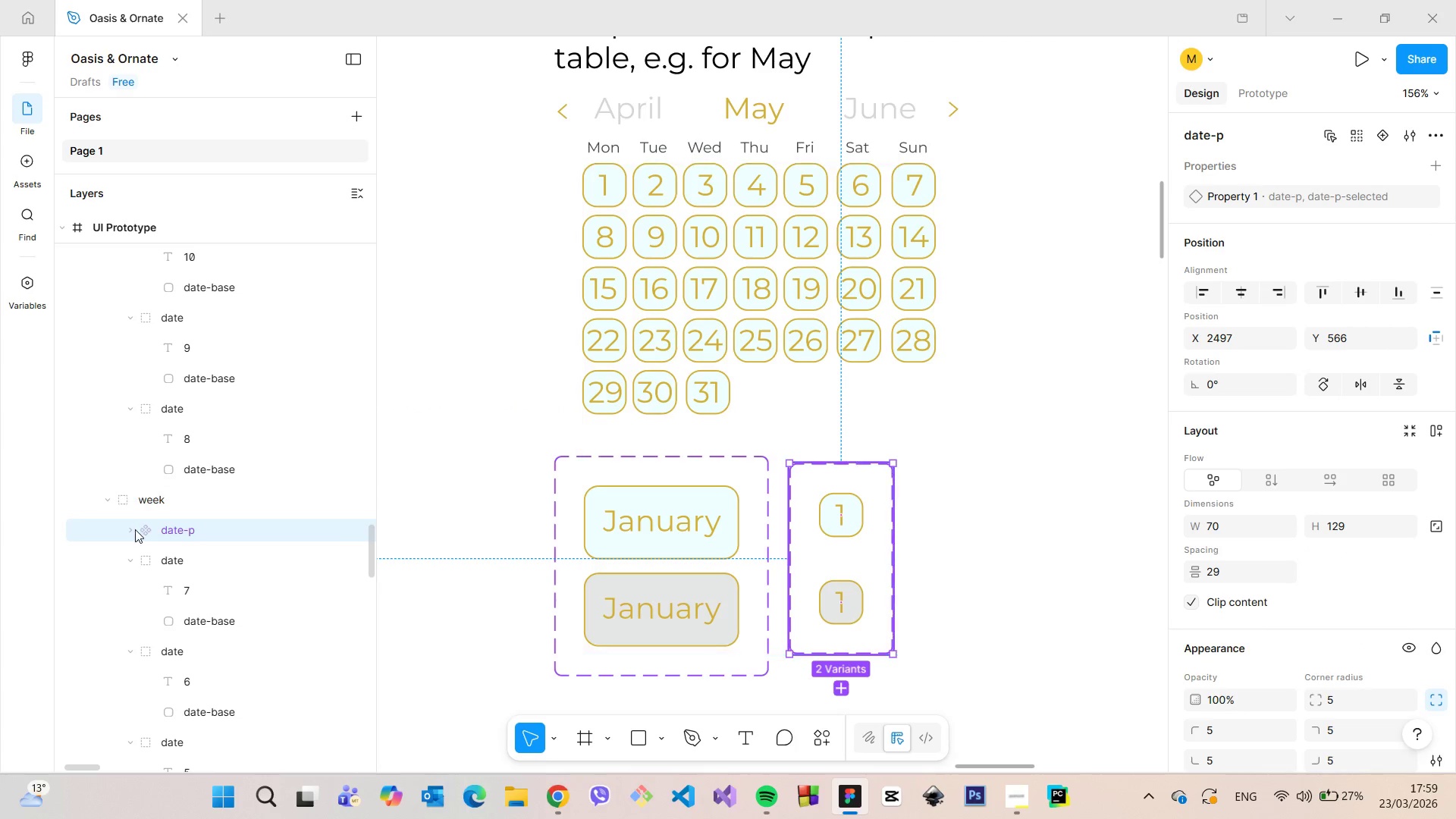 
left_click_drag(start_coordinate=[143, 529], to_coordinate=[82, 488])
 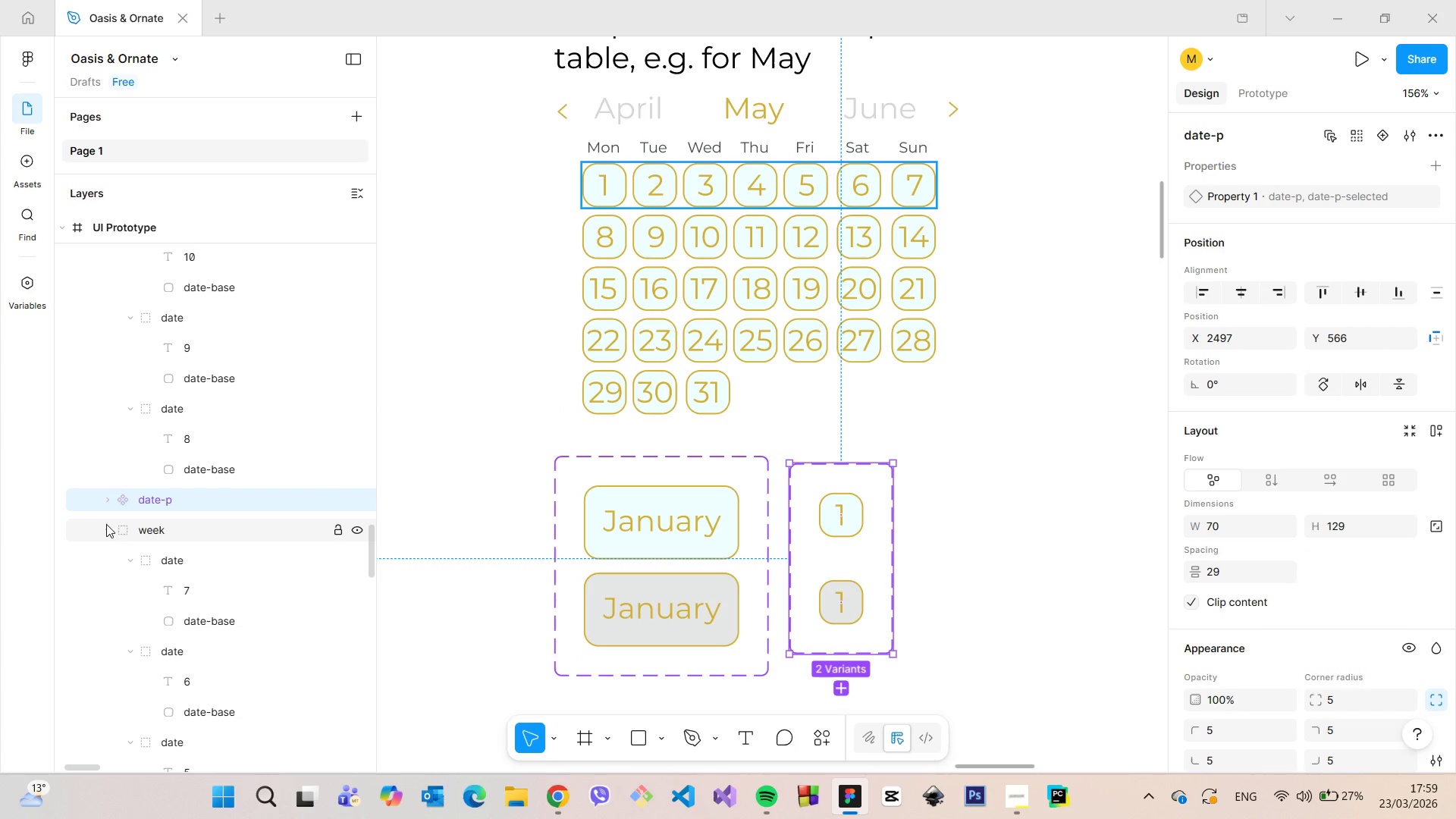 
left_click([105, 526])
 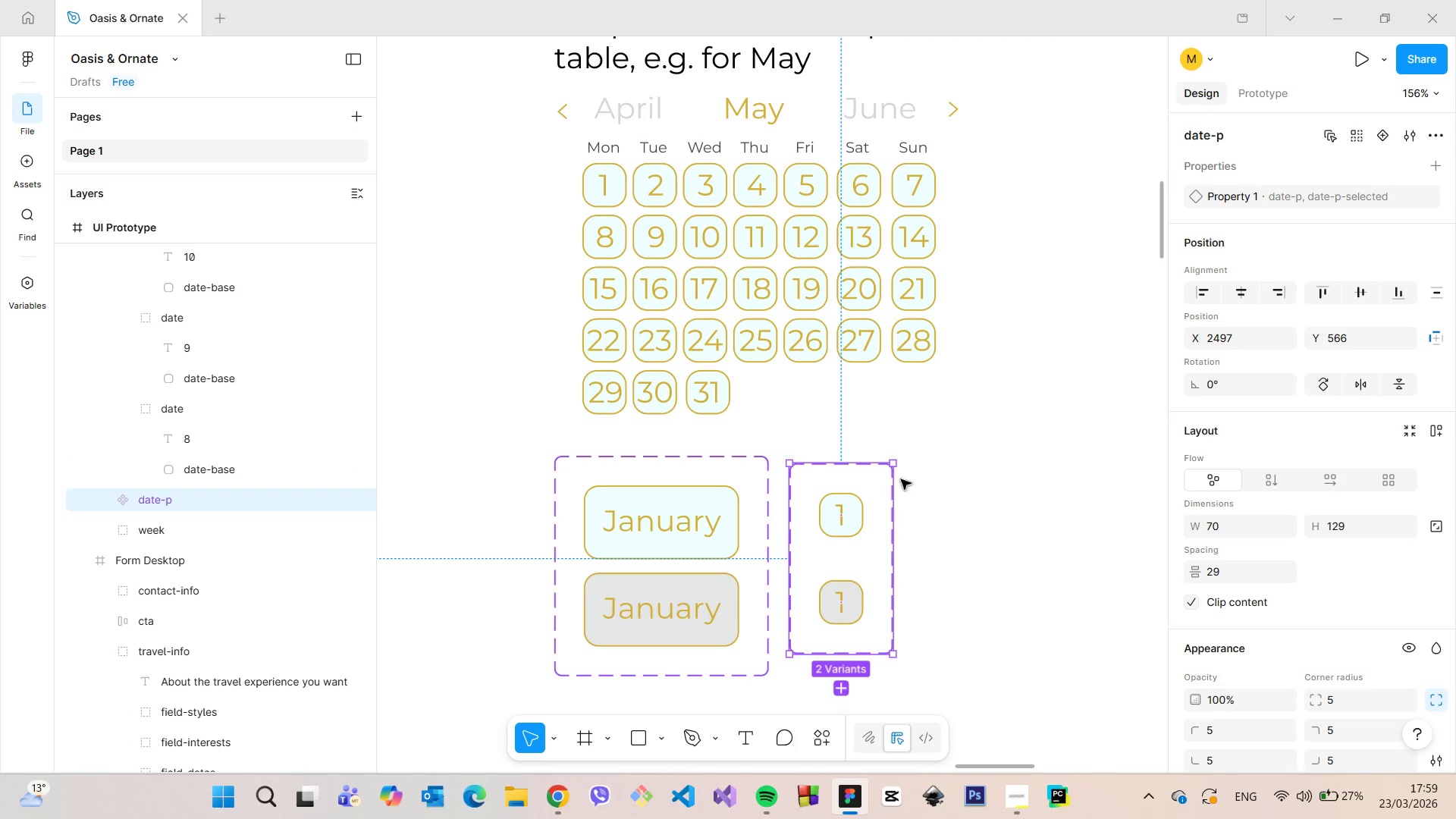 
double_click([854, 533])
 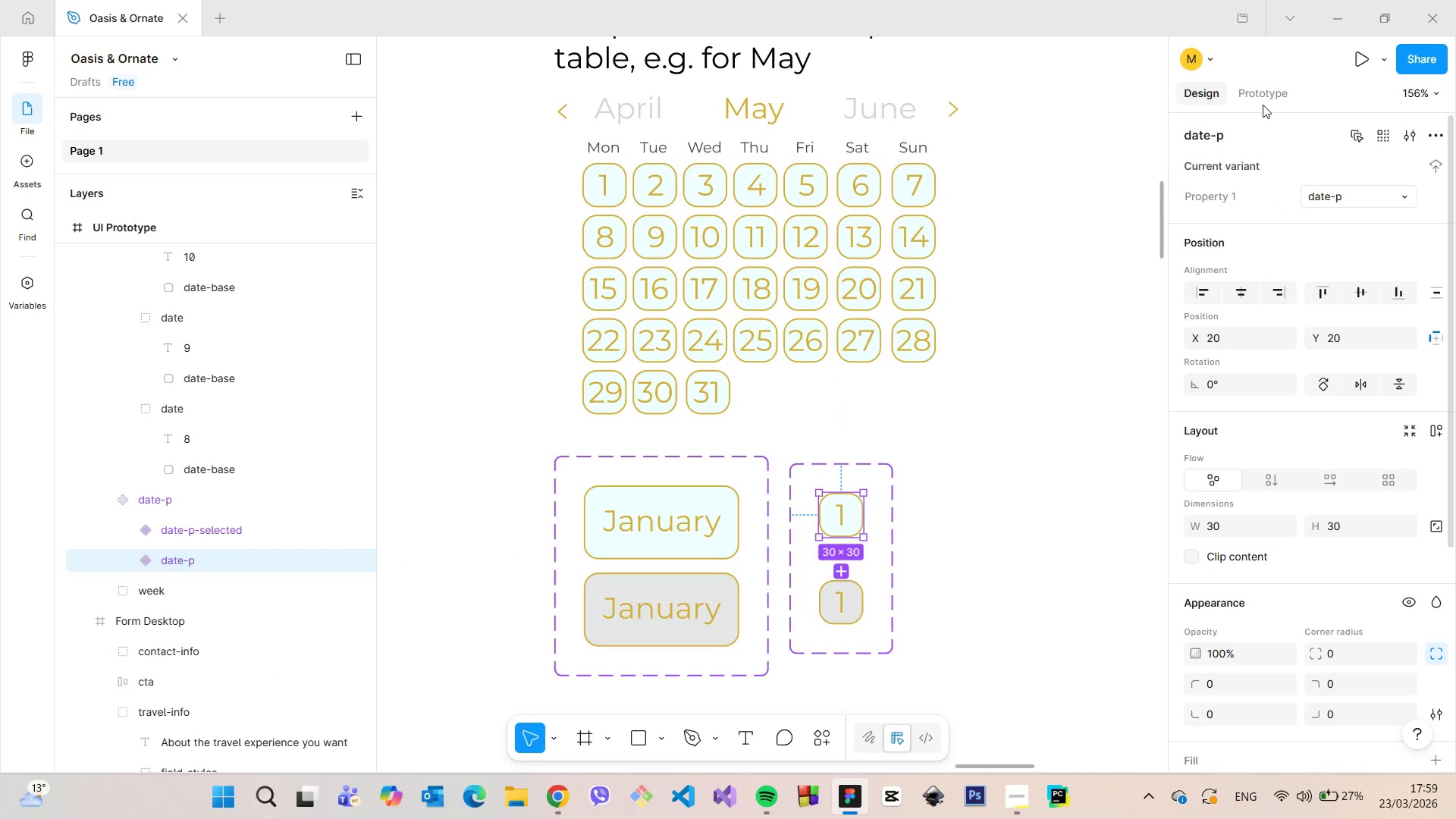 
left_click([1263, 101])
 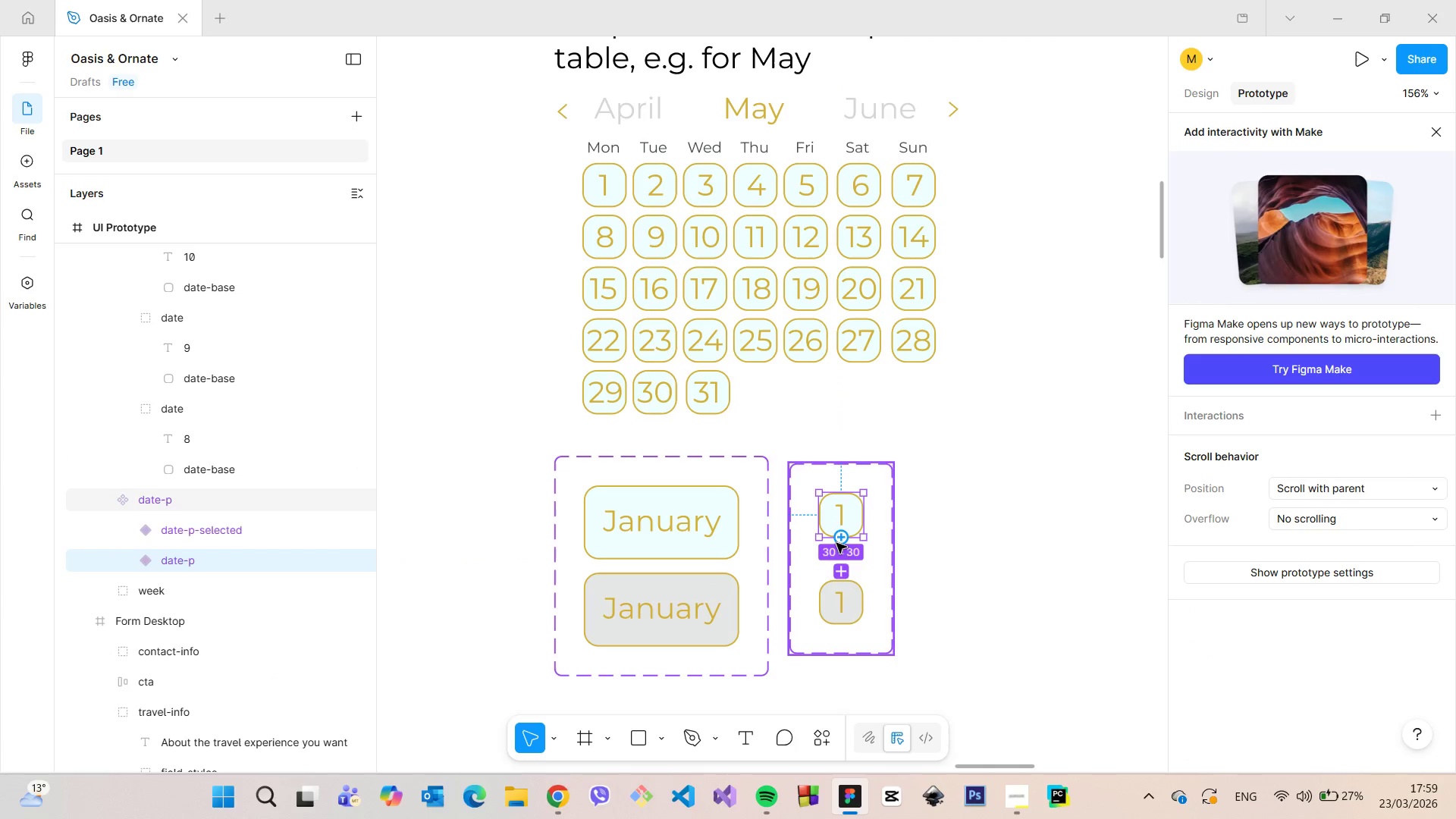 
left_click_drag(start_coordinate=[839, 539], to_coordinate=[839, 587])
 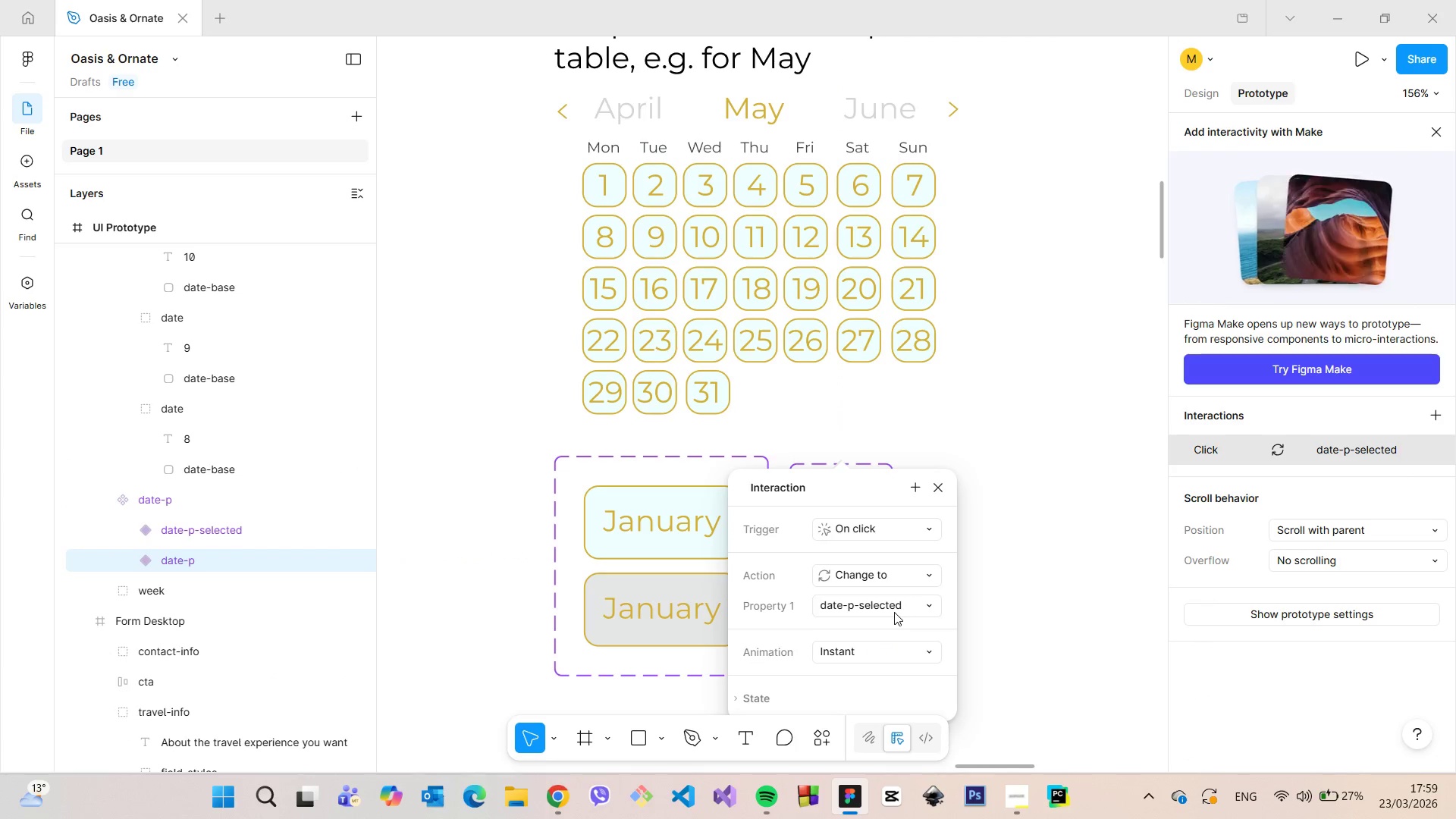 
left_click([941, 493])
 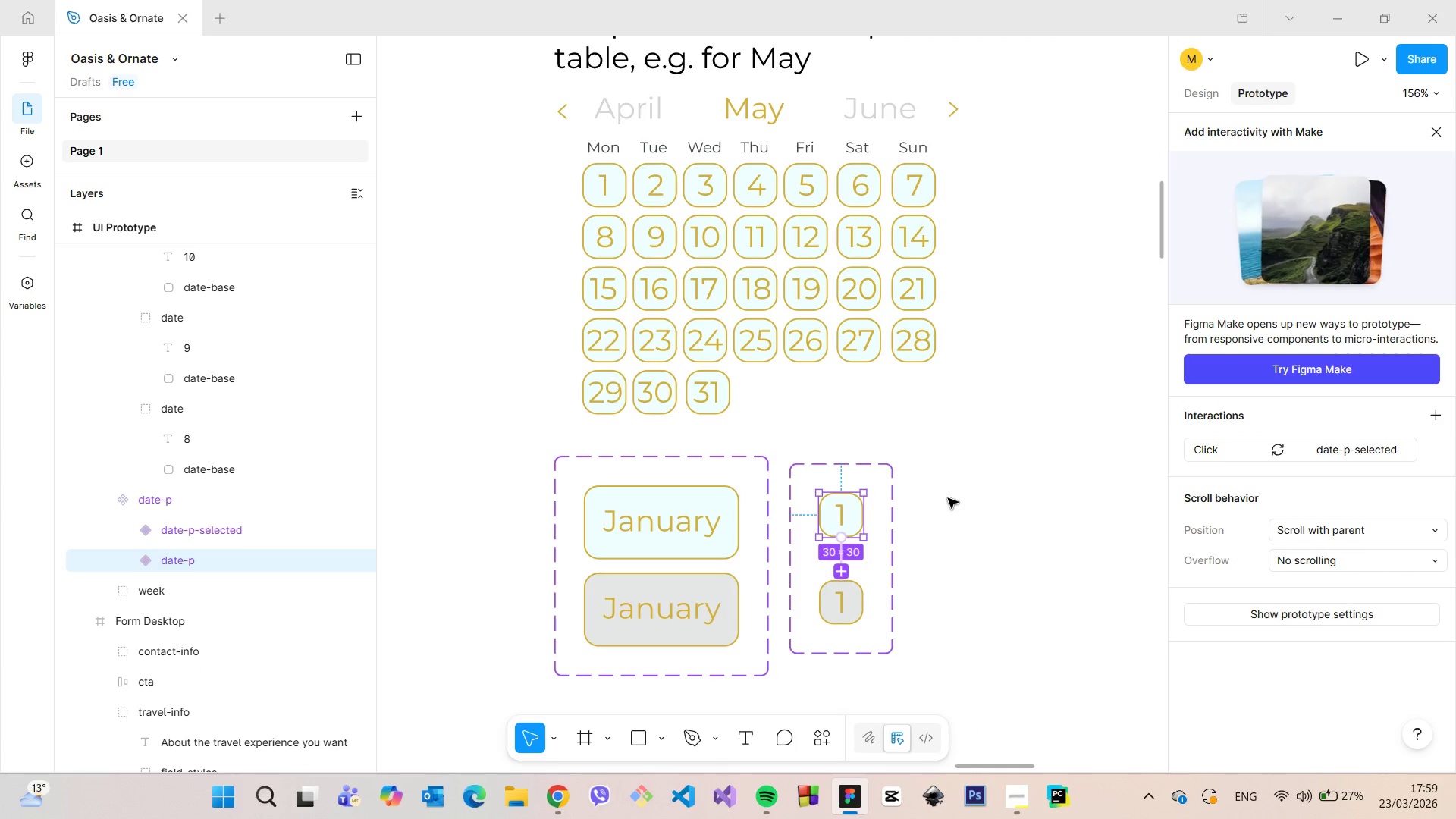 
left_click([948, 498])
 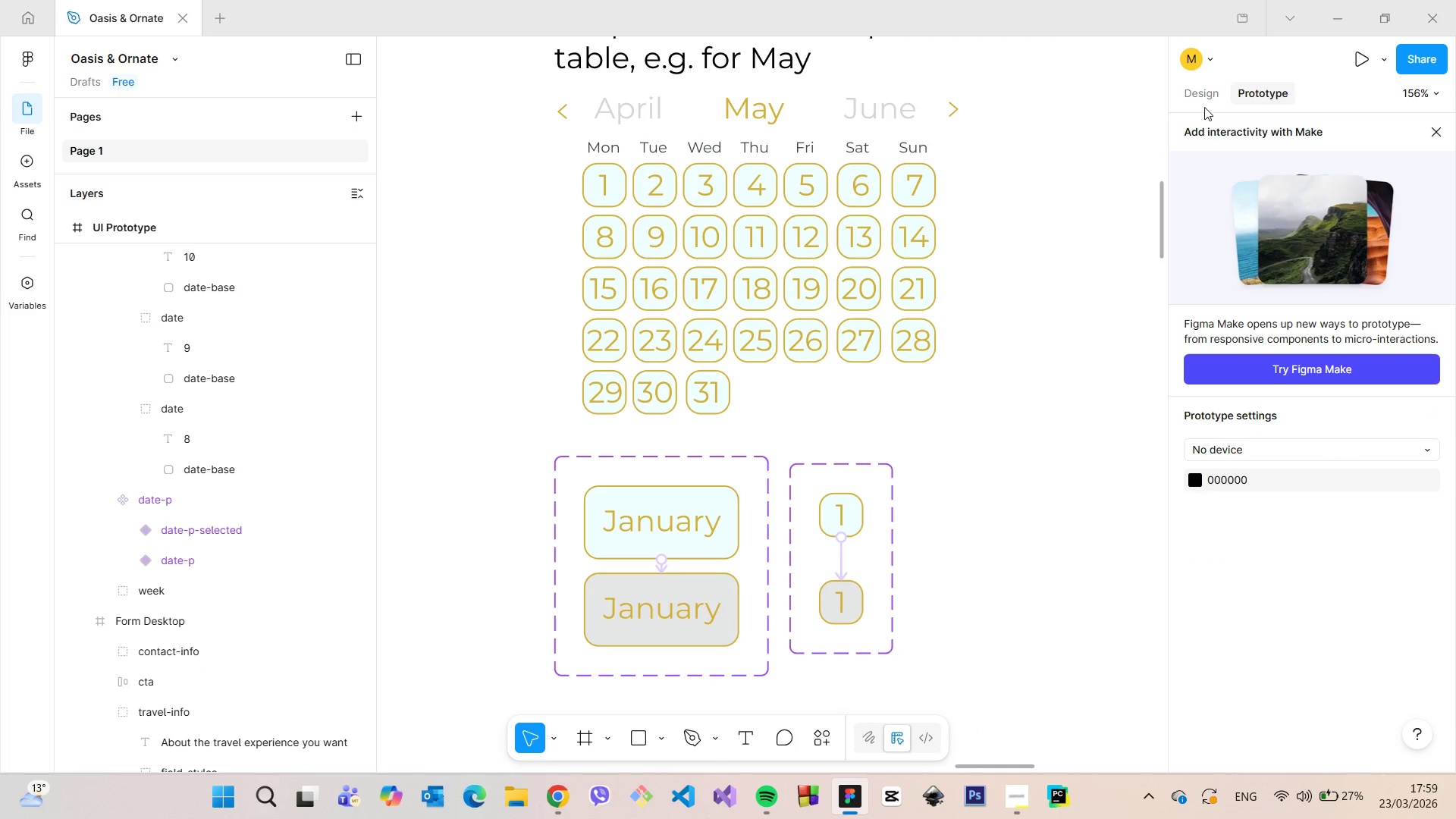 
left_click([1205, 98])
 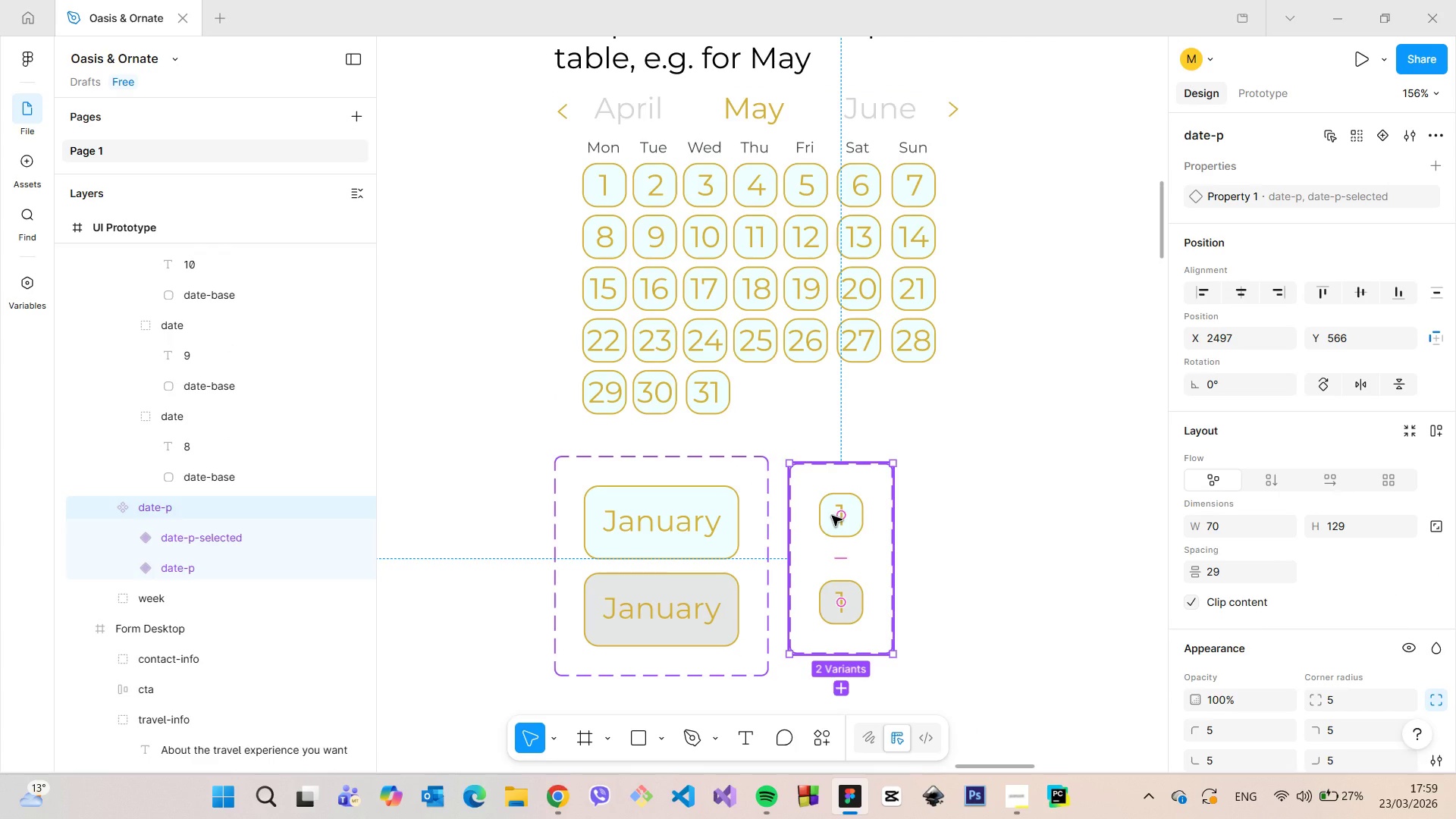 
double_click([832, 516])
 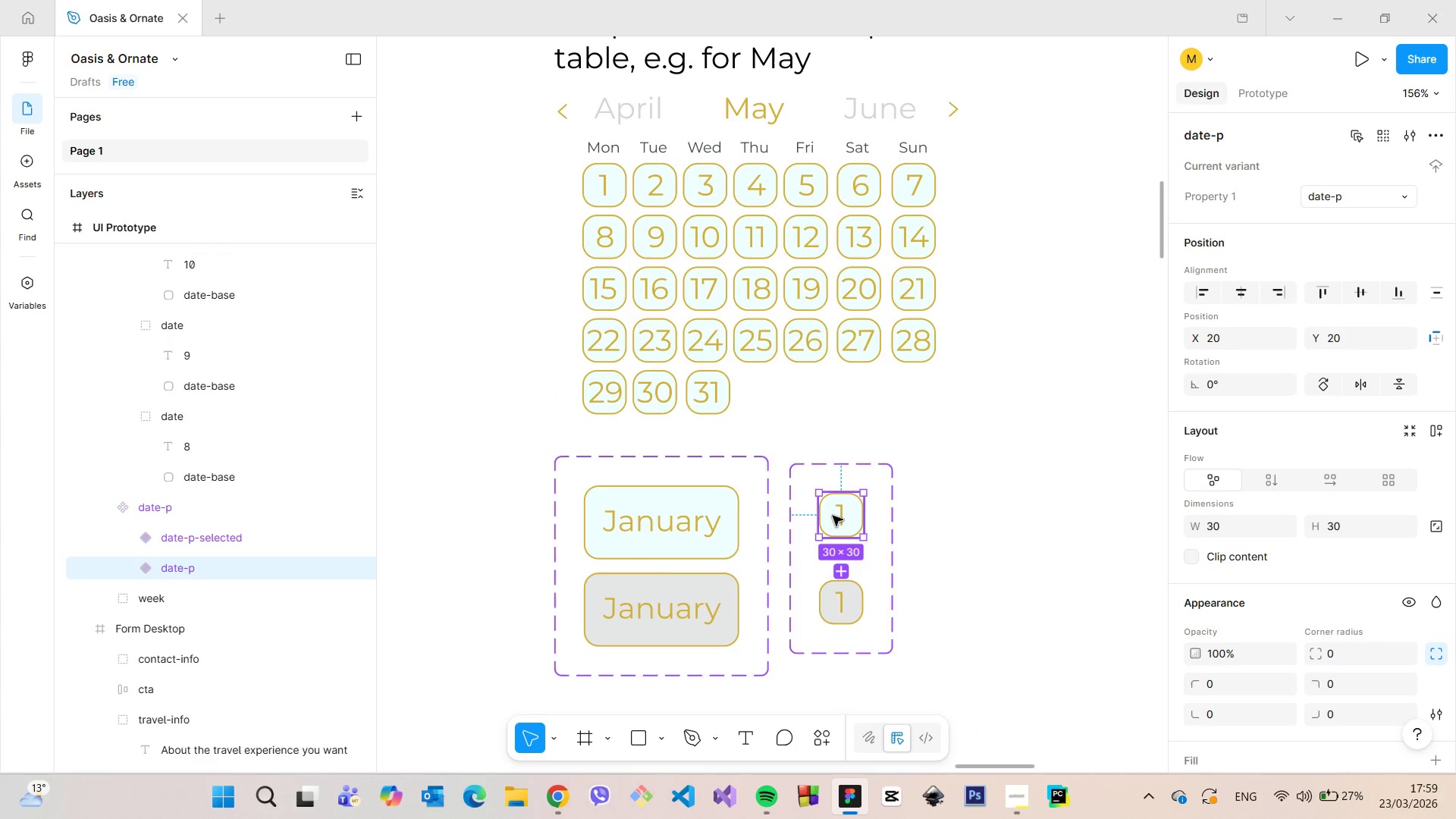 
hold_key(key=AltLeft, duration=1.5)
left_click_drag(start_coordinate=[833, 516], to_coordinate=[596, 184])
 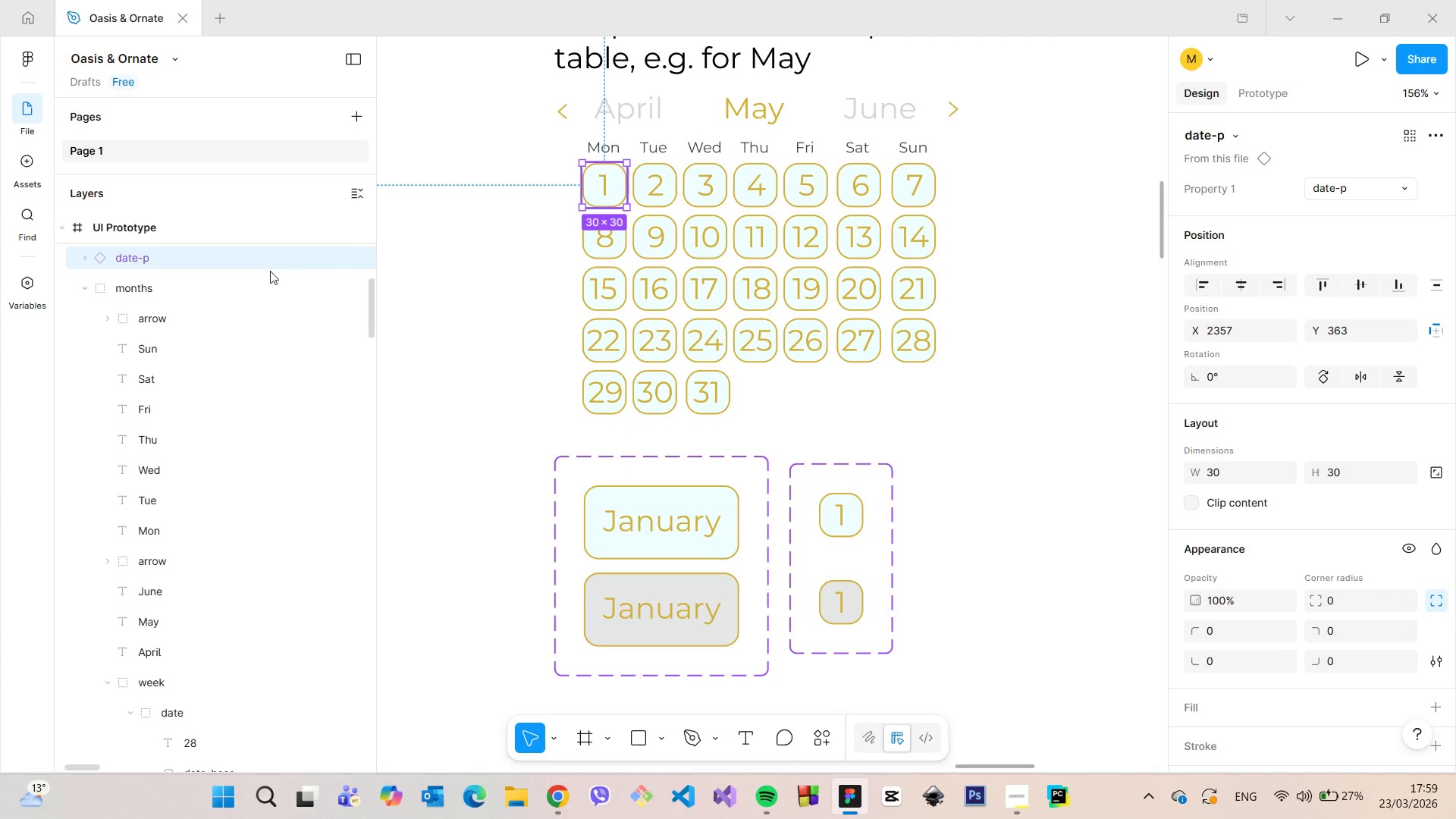 
hold_key(key=AltLeft, duration=1.5)
 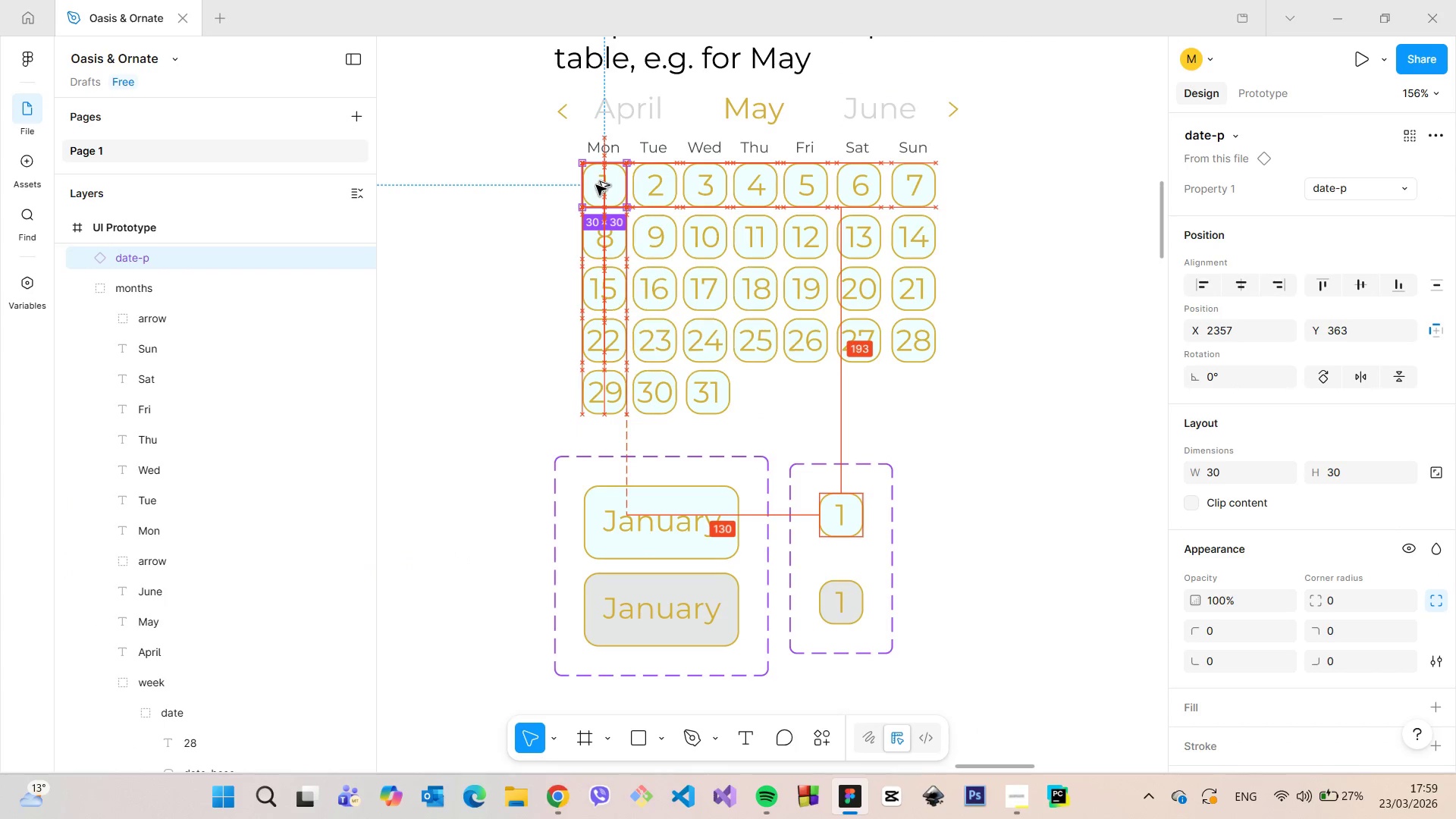 
hold_key(key=AltLeft, duration=1.51)
 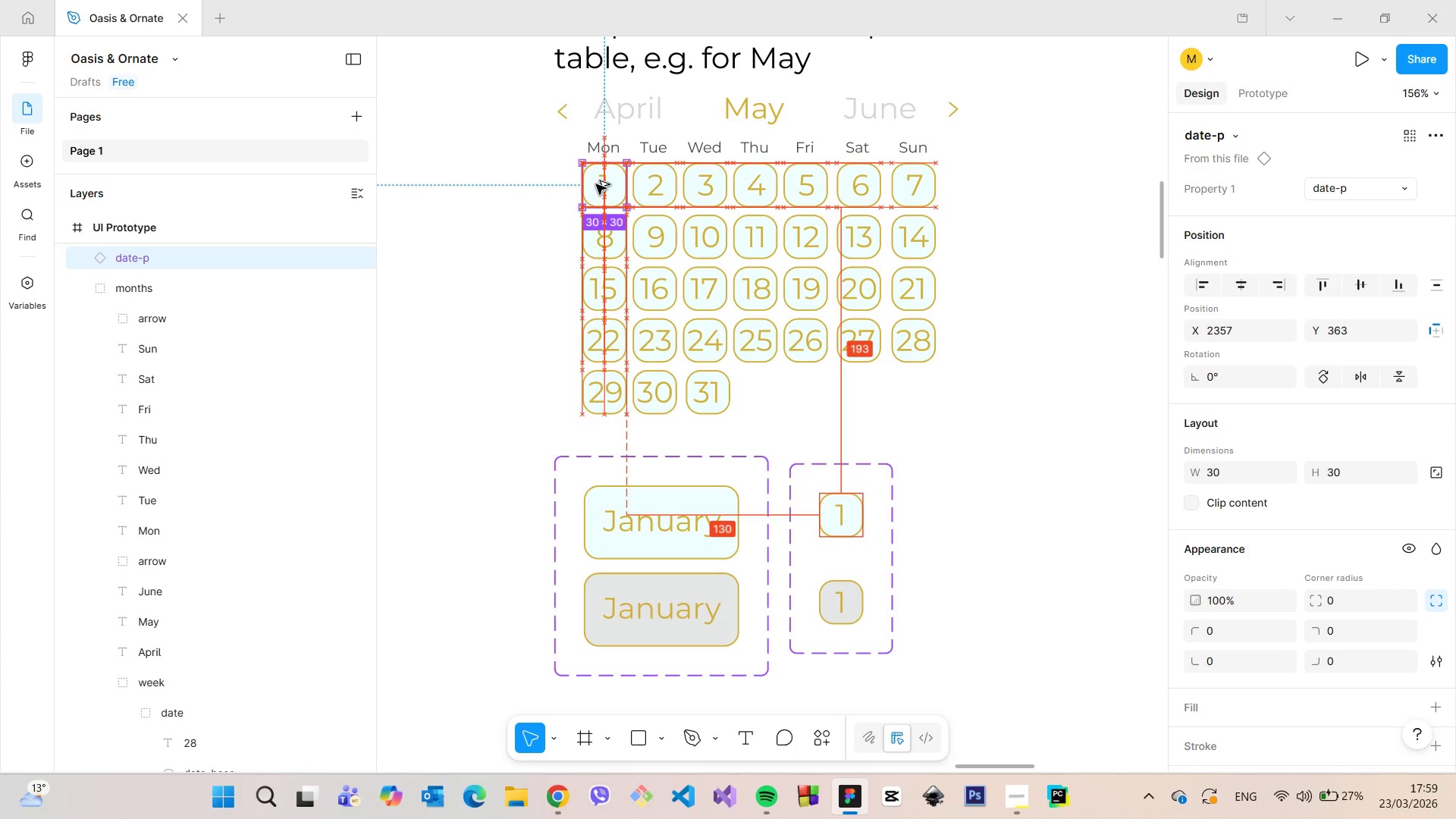 
hold_key(key=AltLeft, duration=0.83)
 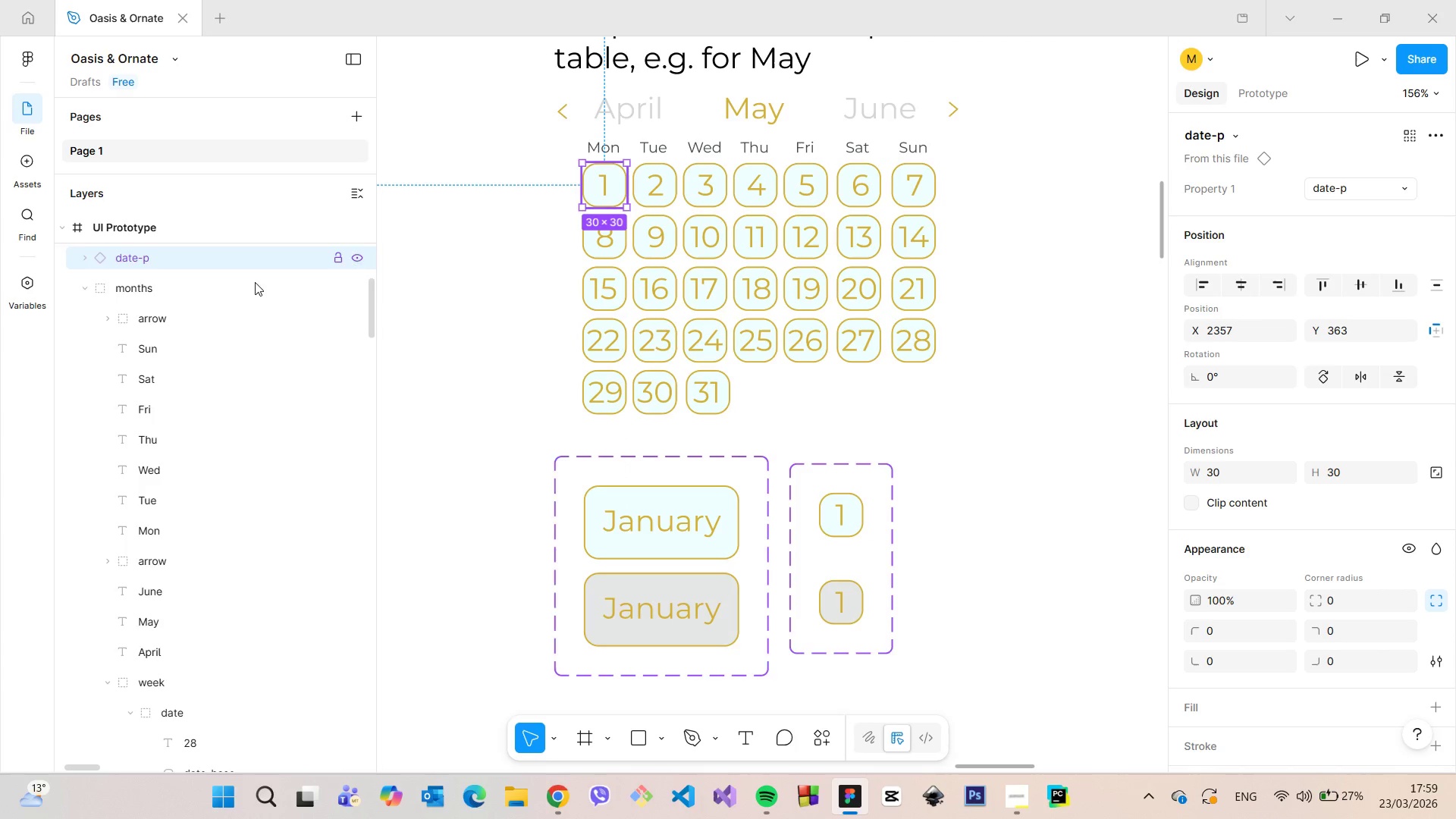 
scroll: coordinate [244, 289], scroll_direction: up, amount: 1.0
 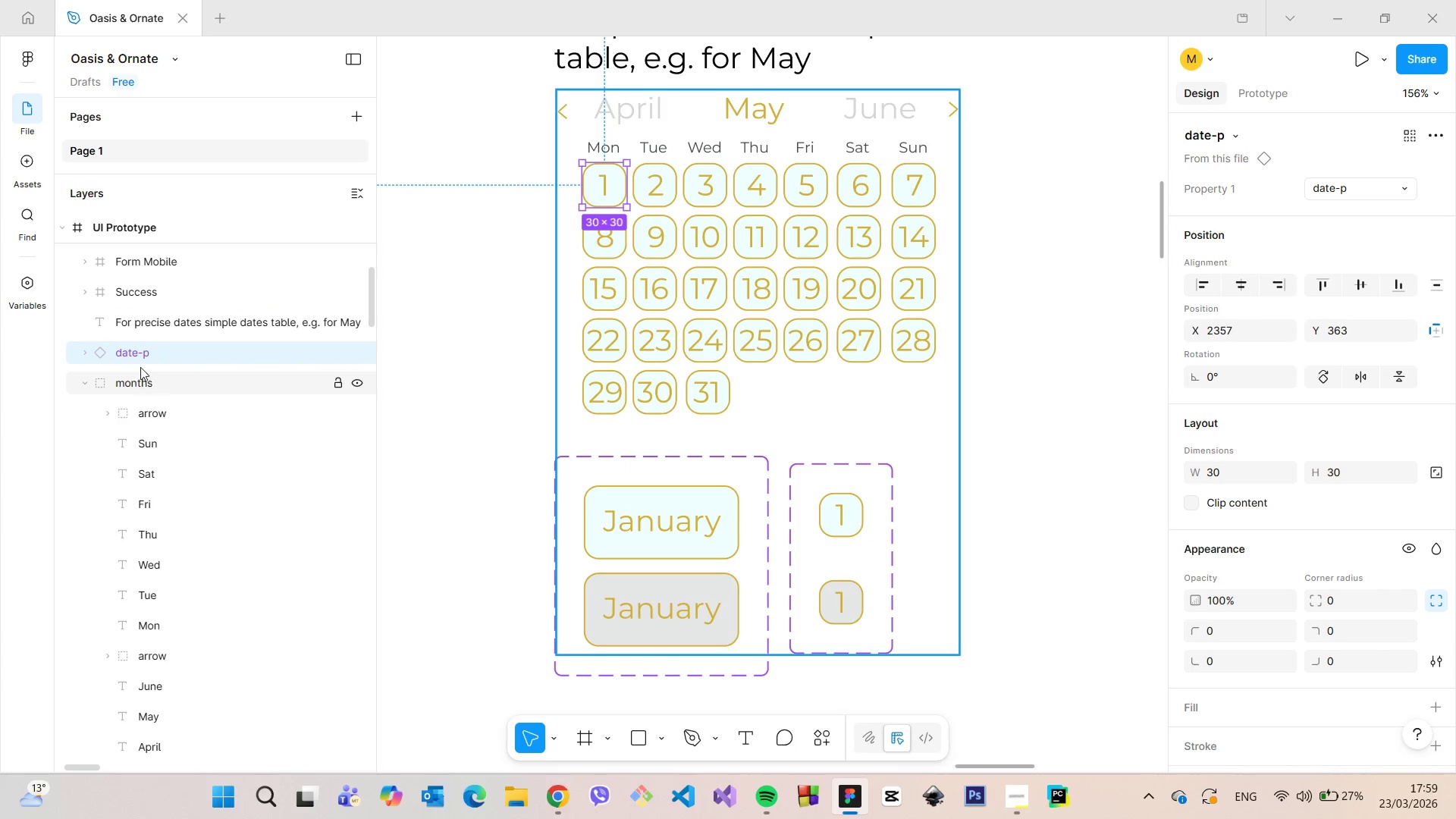 
left_click_drag(start_coordinate=[140, 358], to_coordinate=[176, 490])
 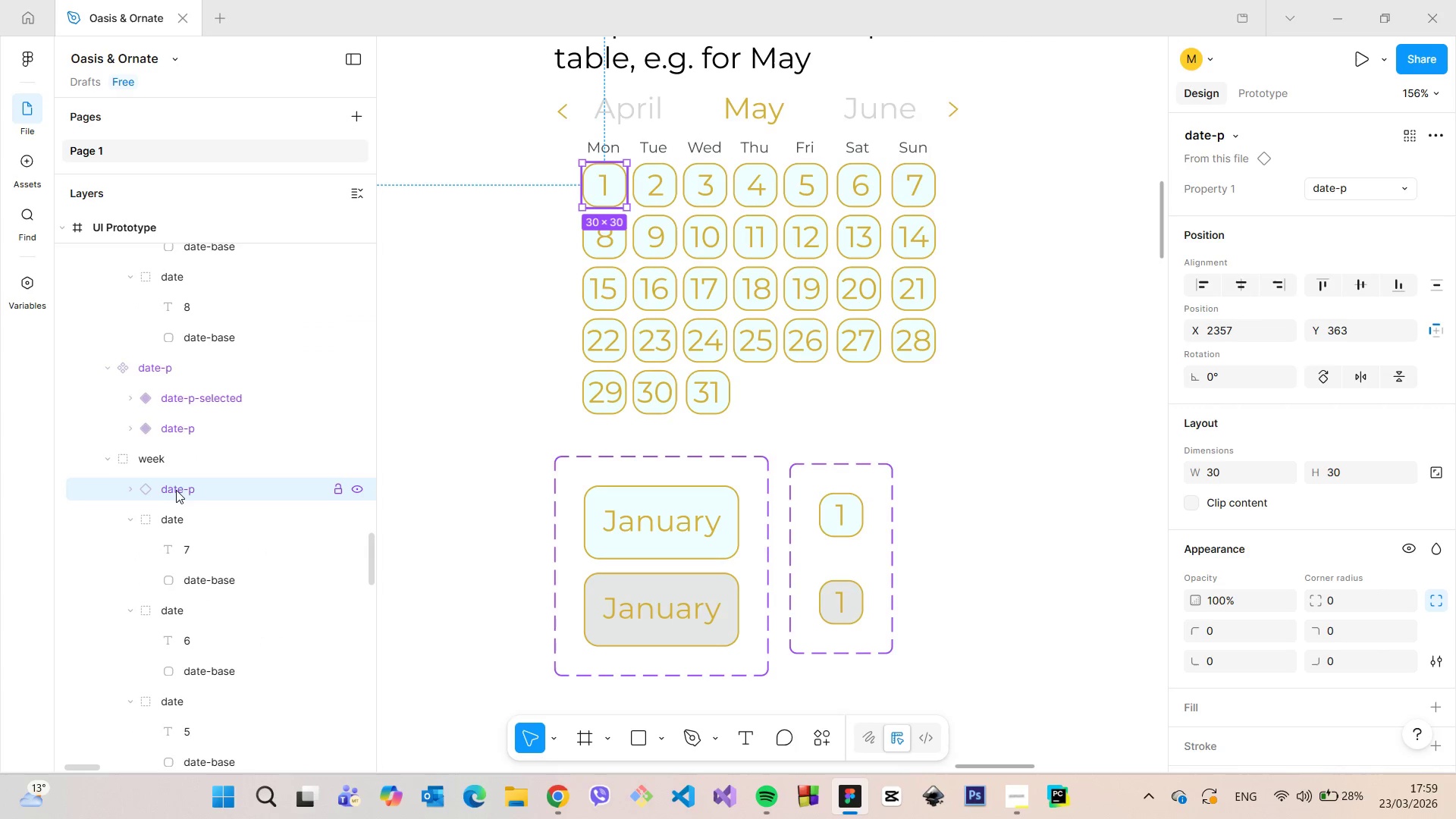 
scroll: coordinate [207, 400], scroll_direction: down, amount: 29.0
 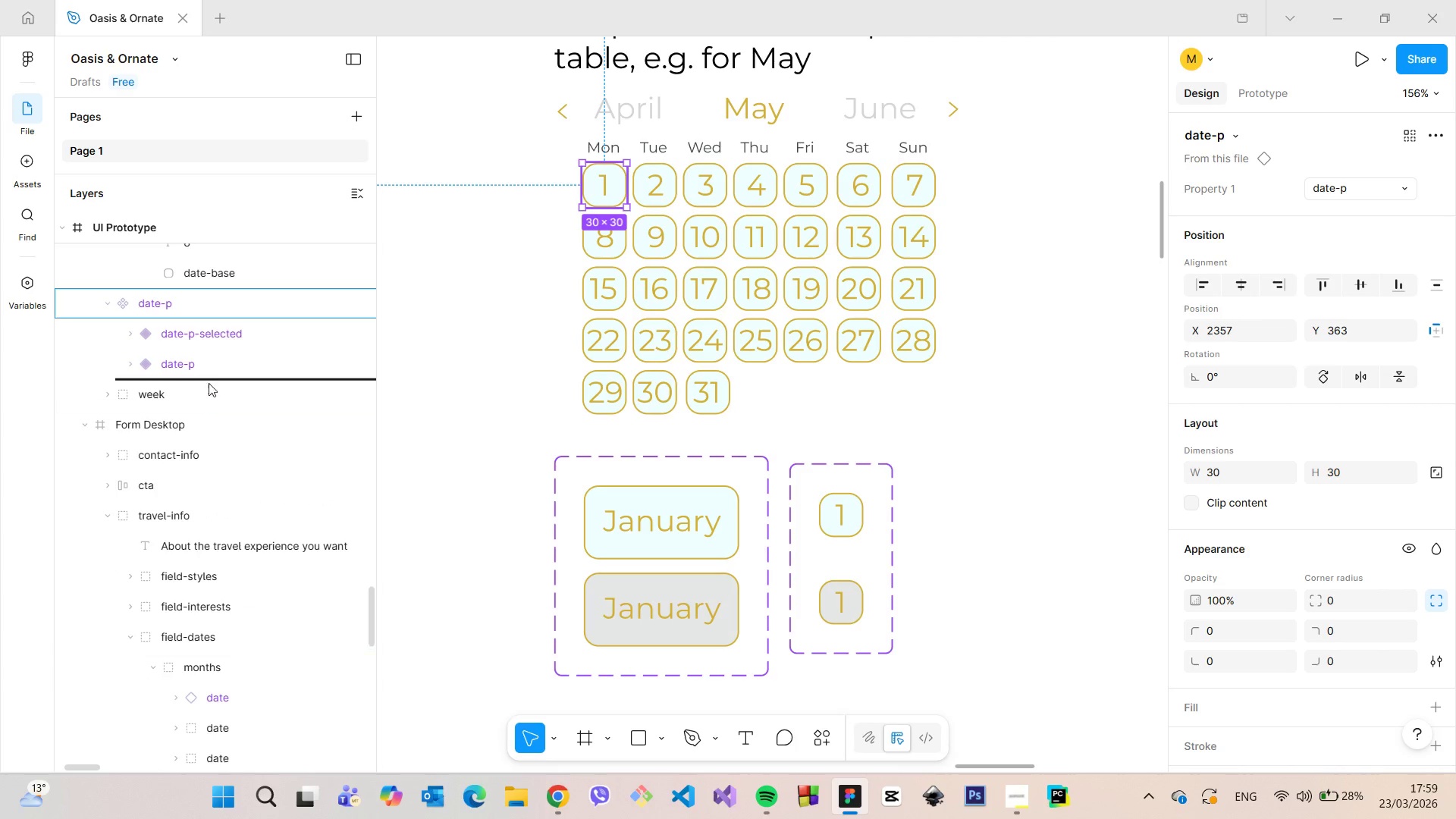 
scroll: coordinate [209, 377], scroll_direction: up, amount: 1.0
 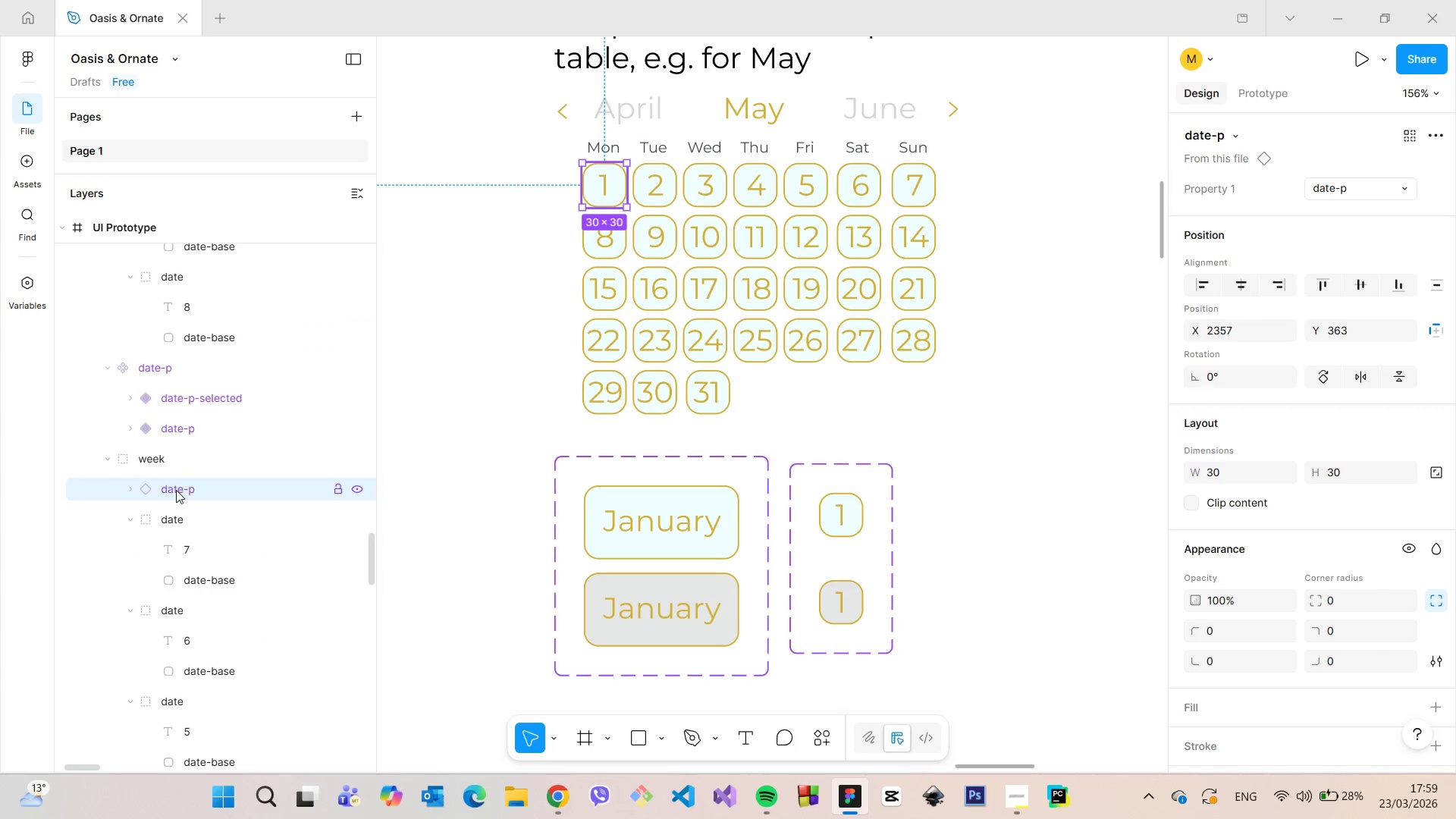 
scroll: coordinate [183, 507], scroll_direction: down, amount: 5.0
 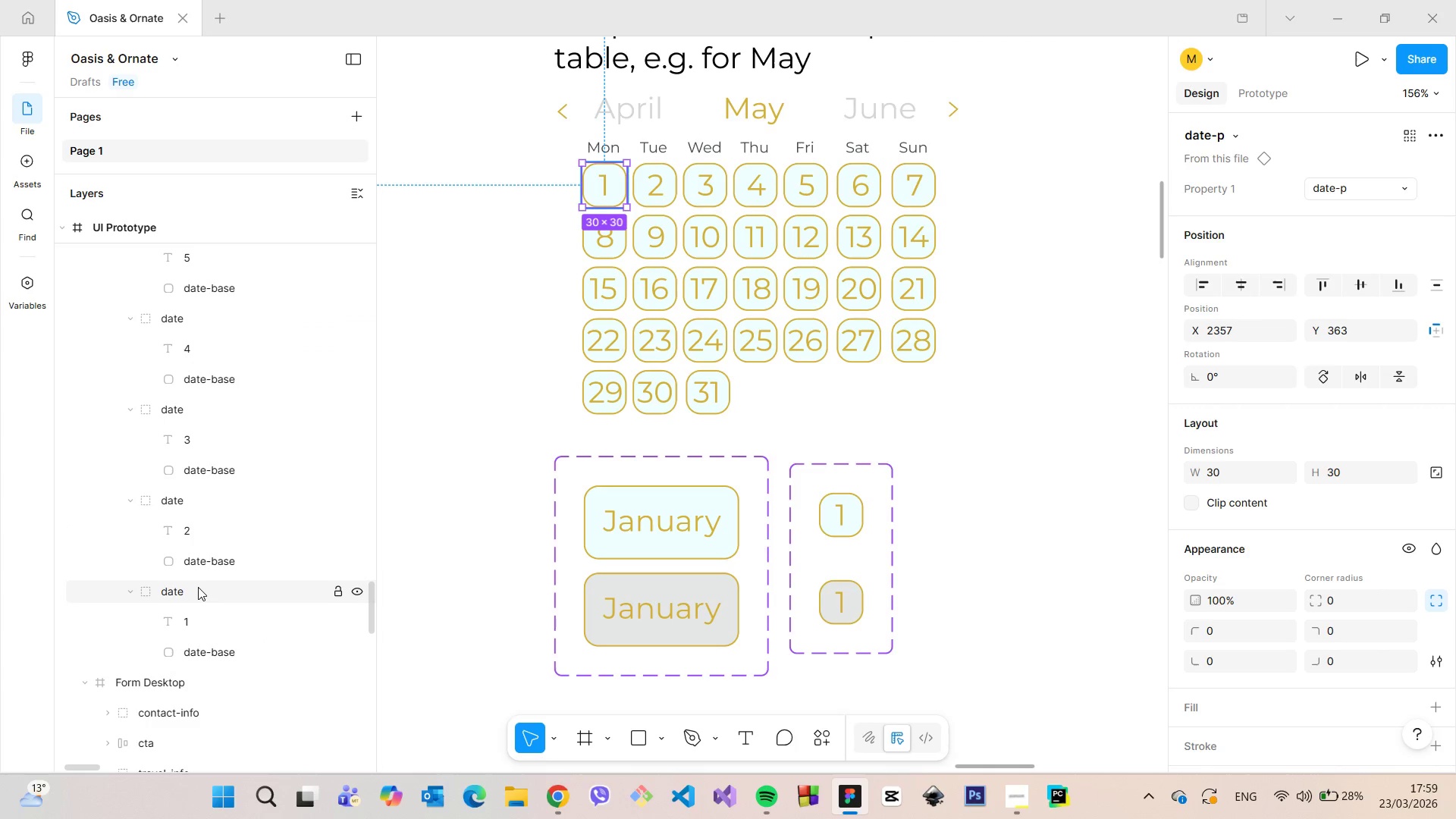 
left_click([196, 587])
 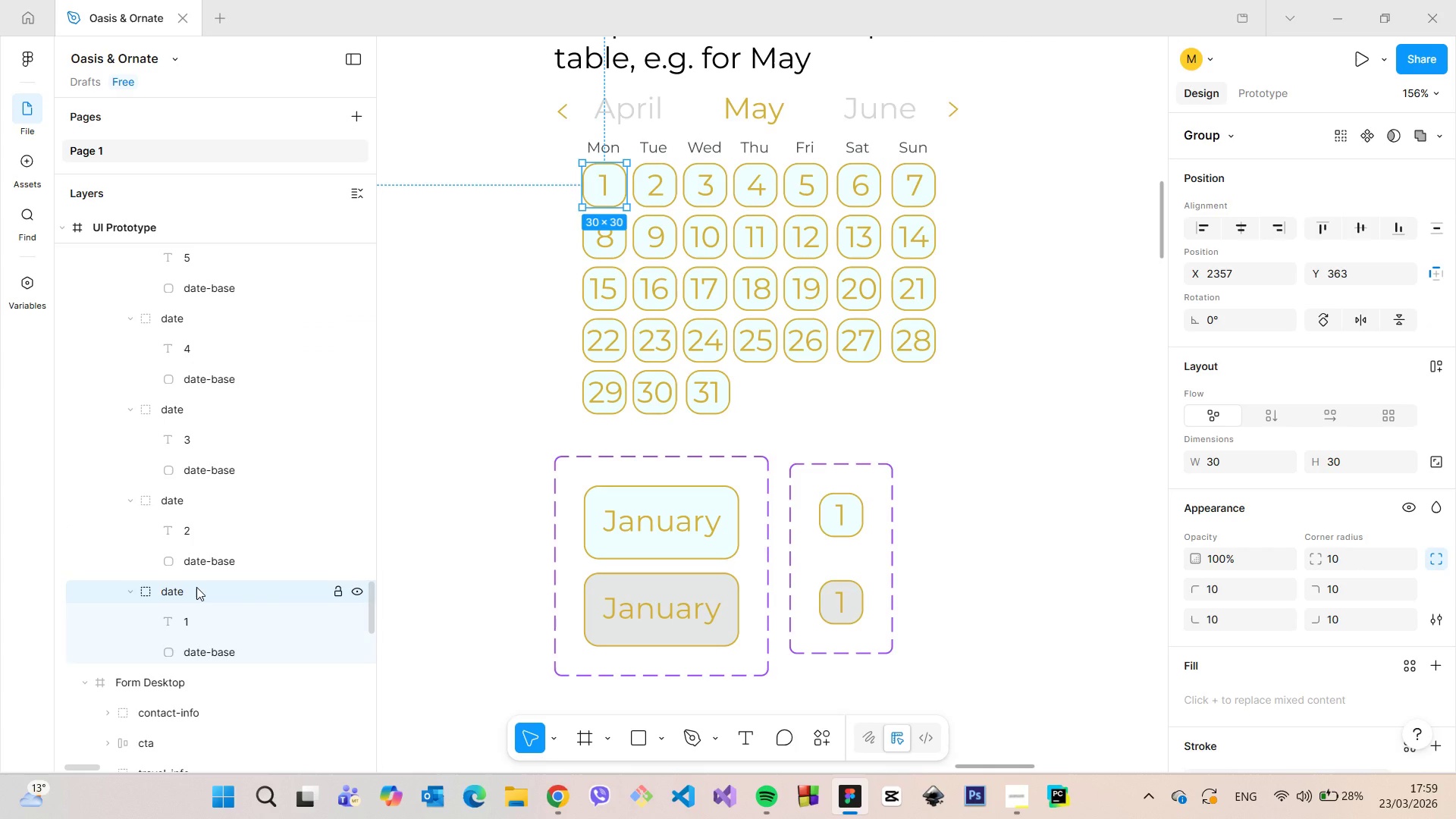 
key(Backspace)
 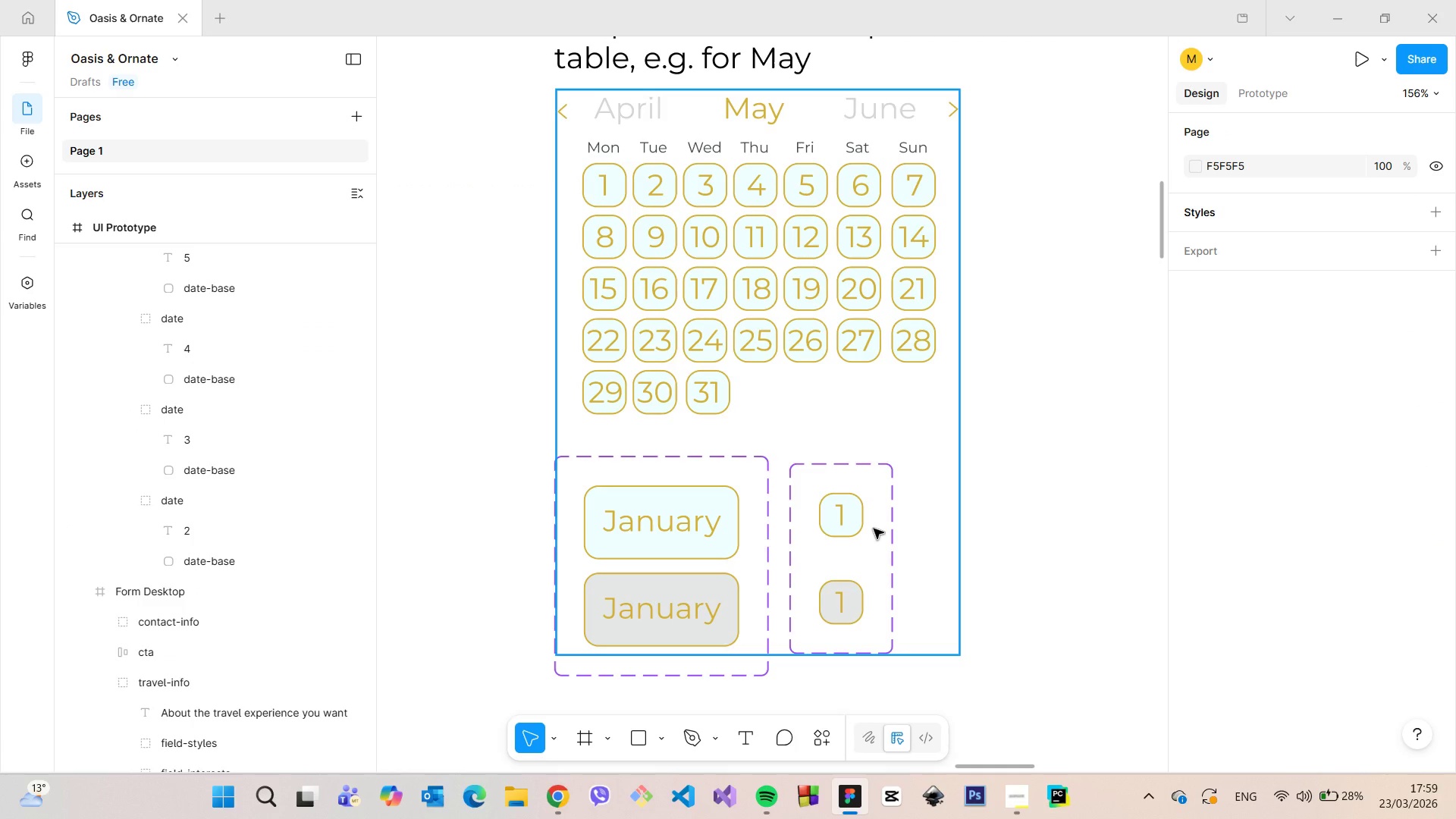 
left_click([874, 529])
 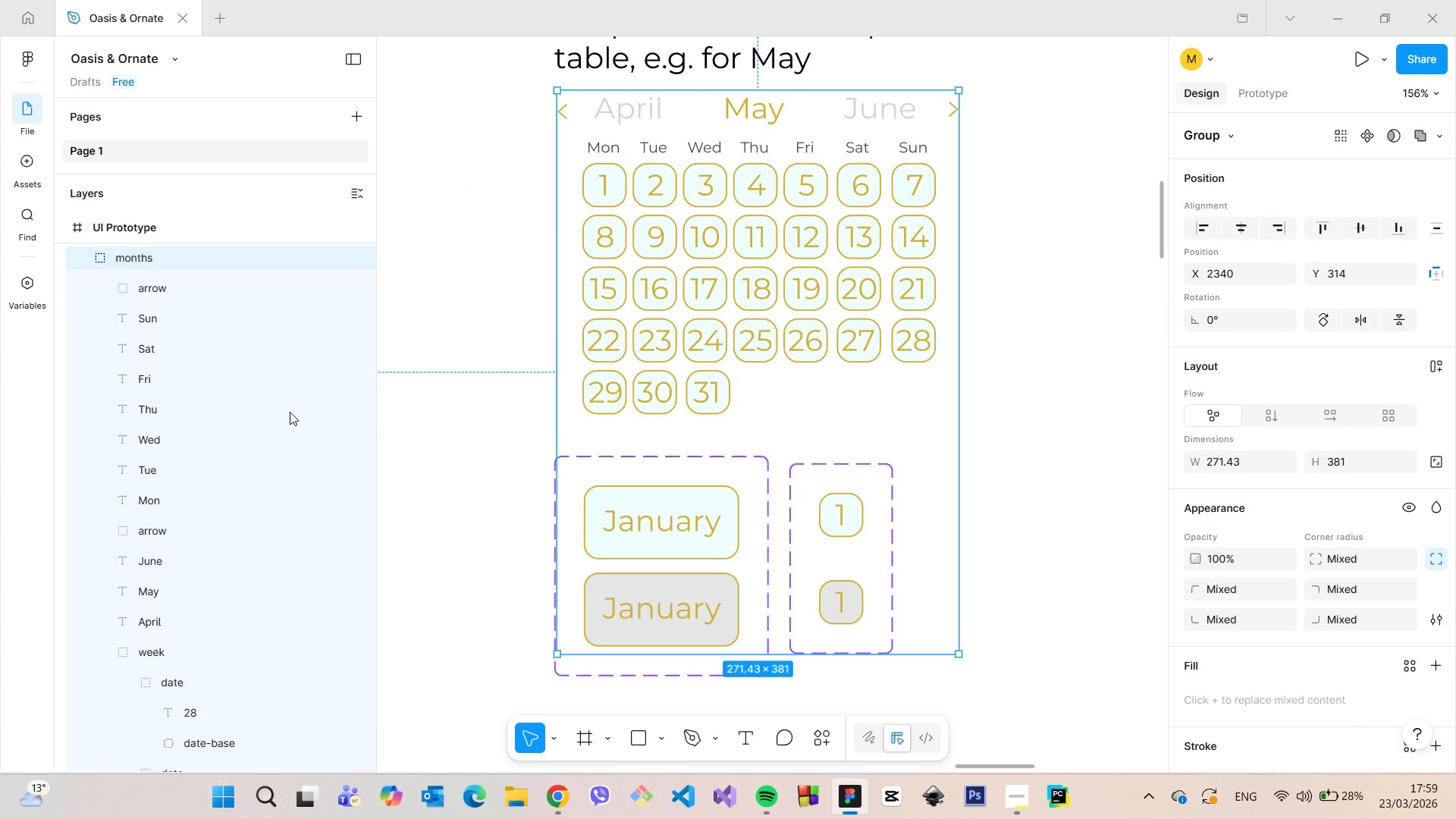 
scroll: coordinate [249, 366], scroll_direction: up, amount: 1.0
 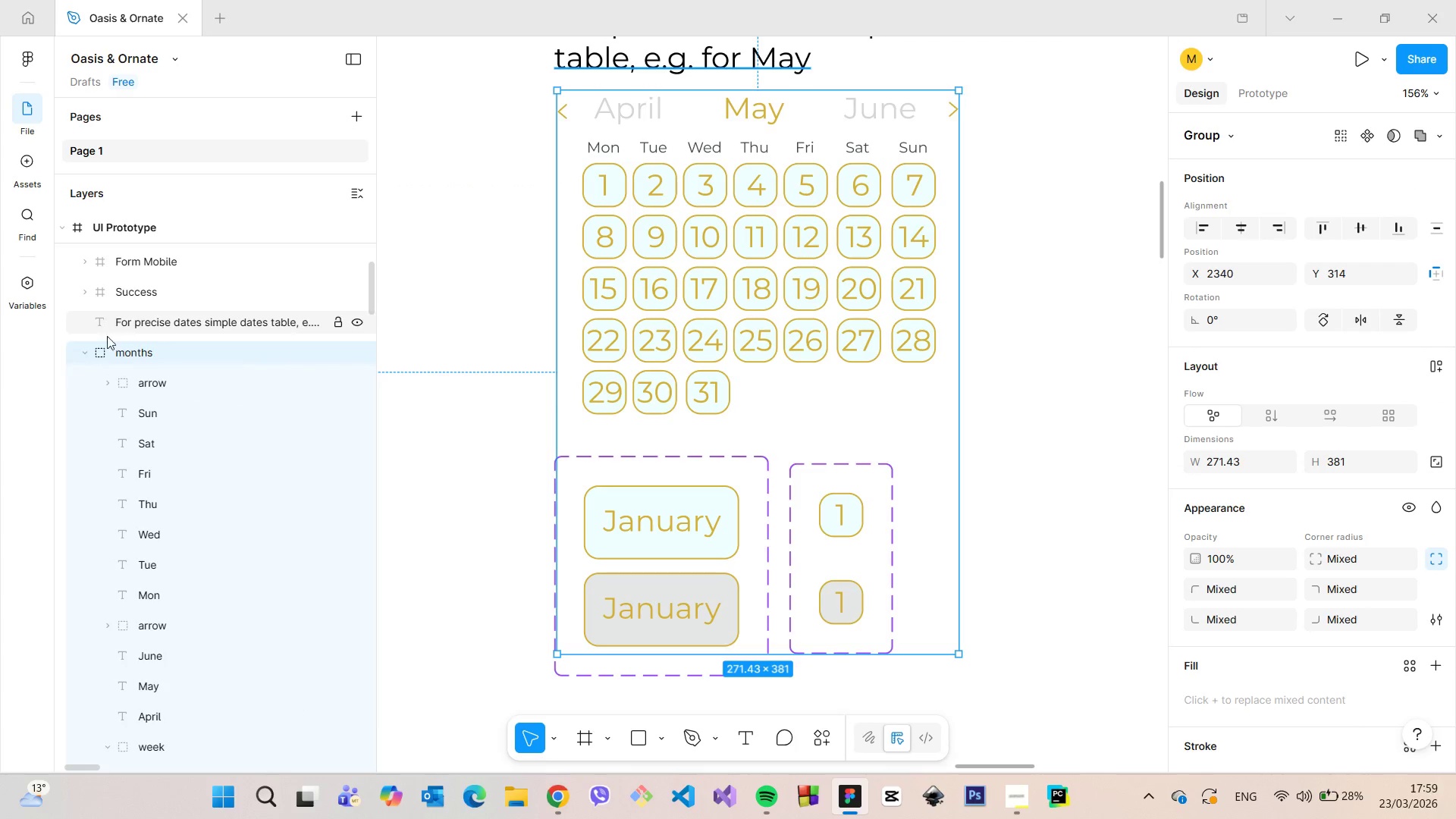 
scroll: coordinate [131, 397], scroll_direction: down, amount: 4.0
 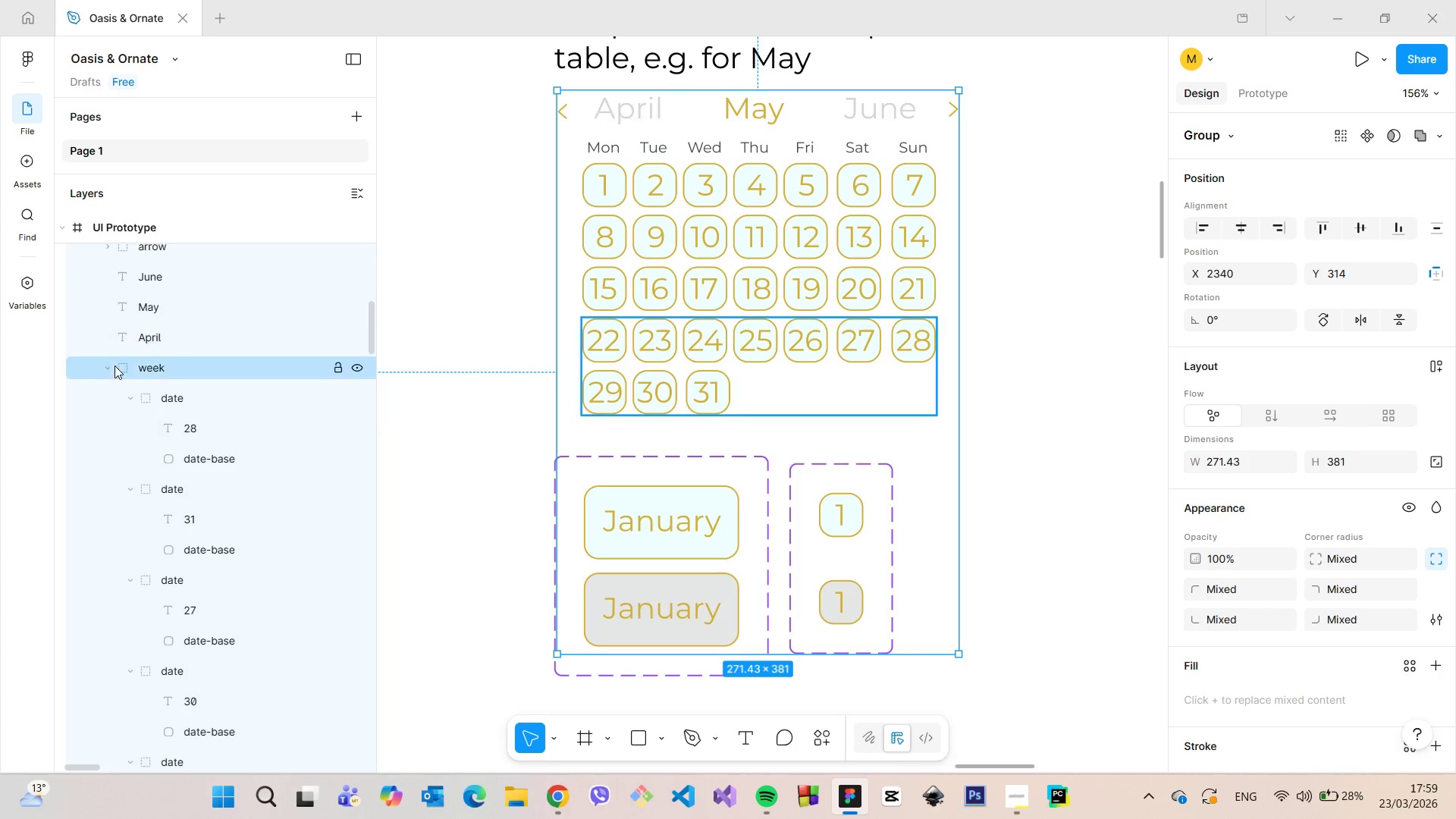 
left_click([110, 366])
 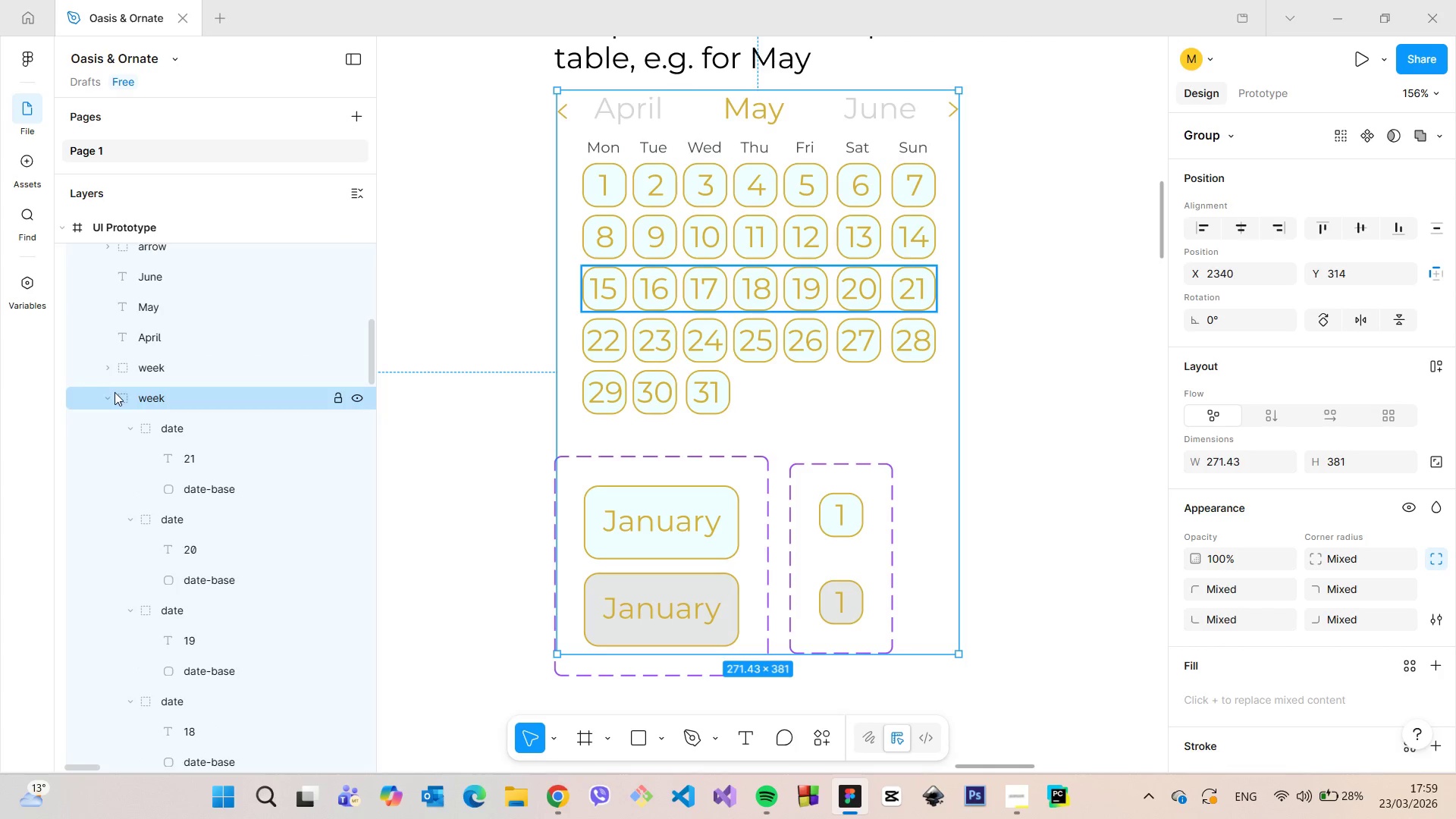 
left_click([110, 394])
 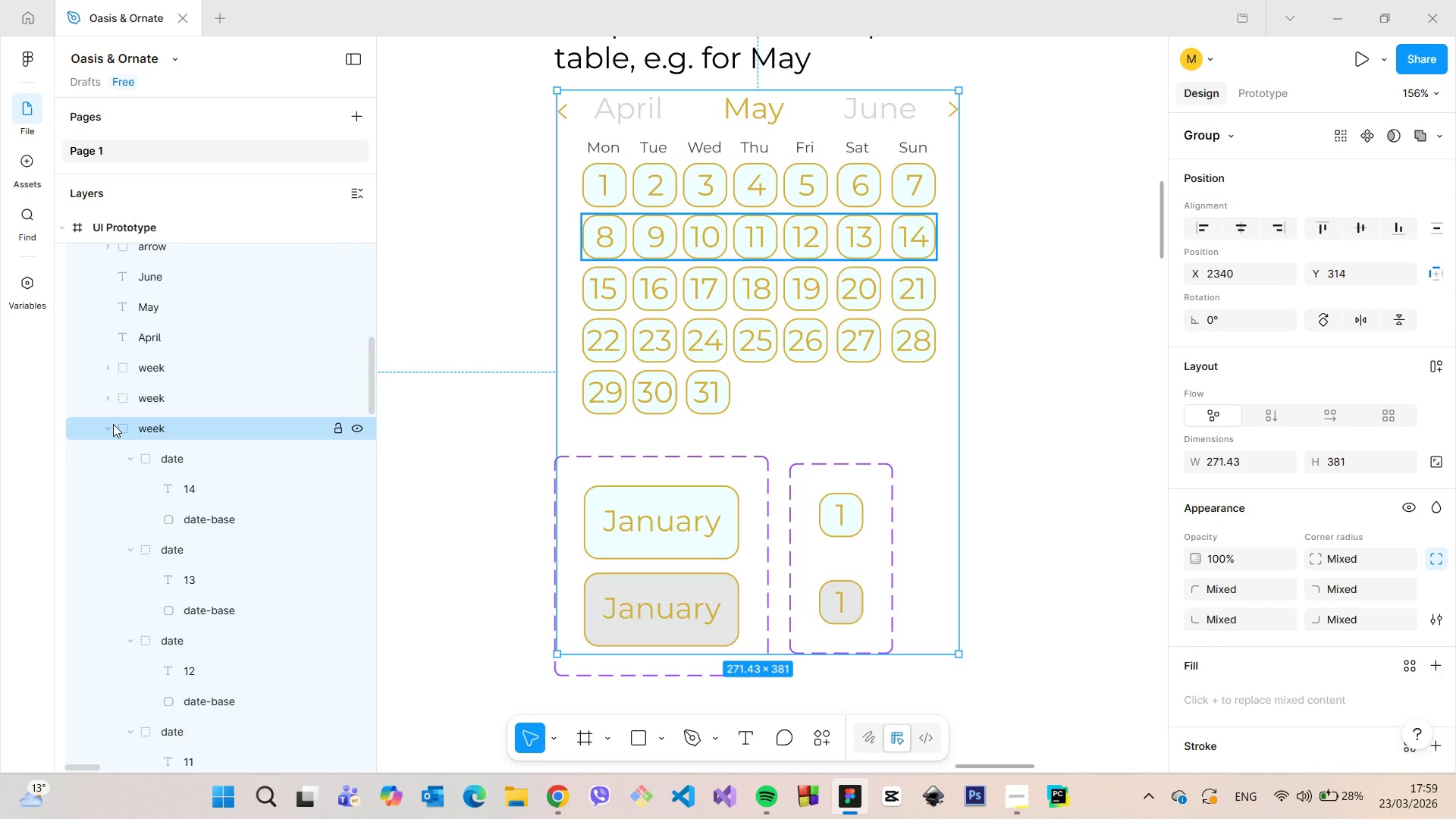 
left_click([111, 425])
 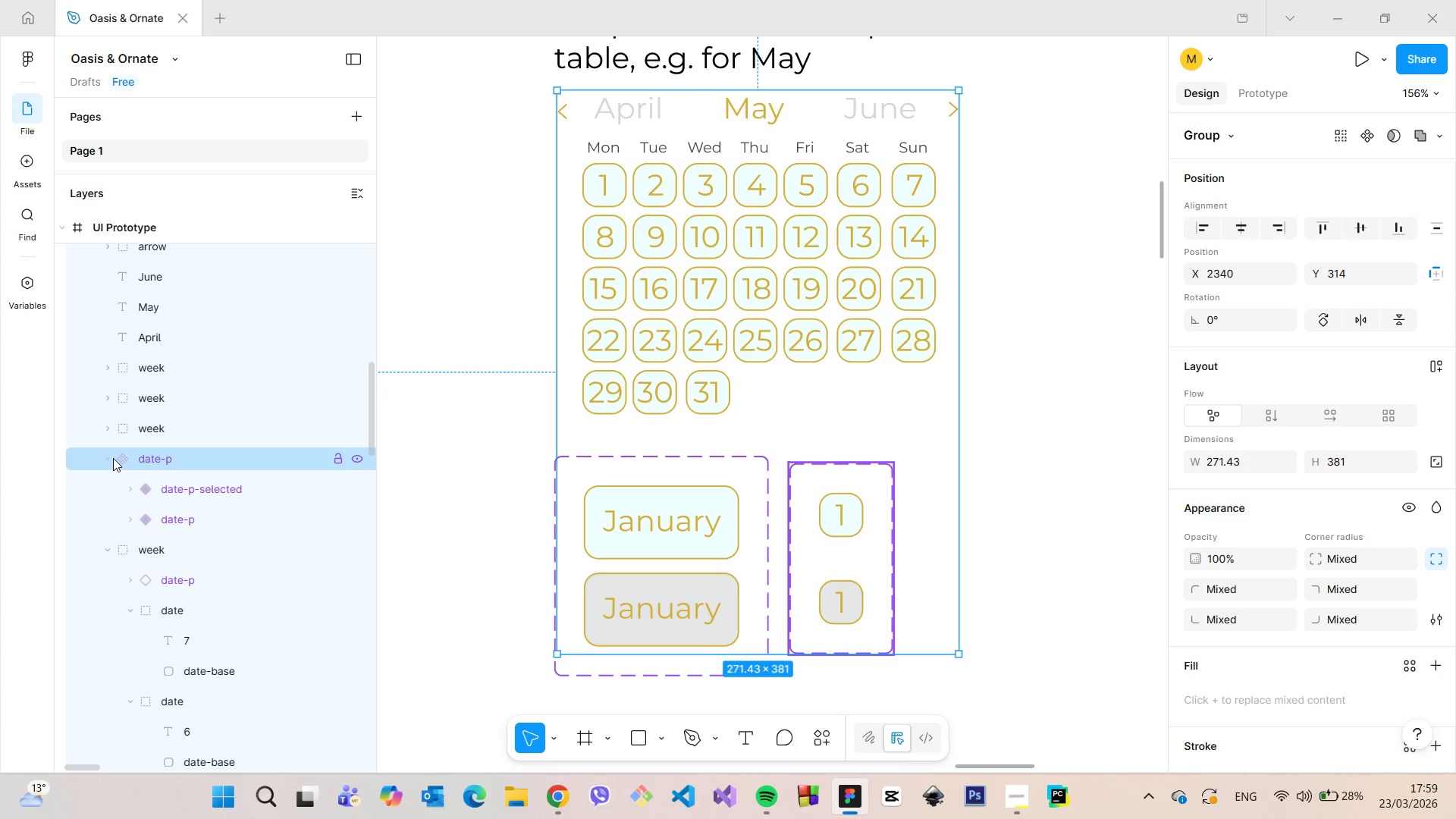 
left_click([111, 457])
 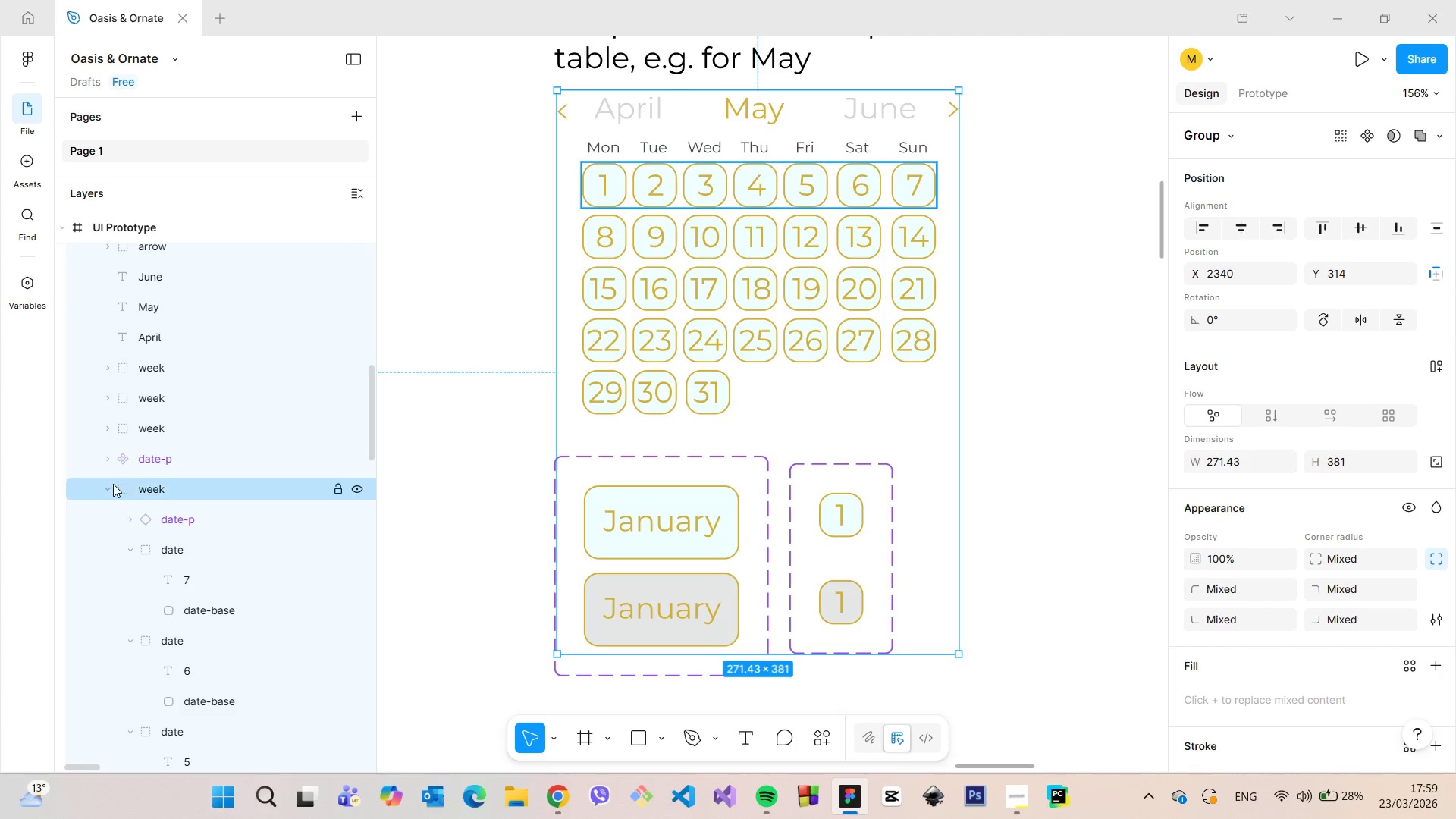 
left_click([112, 484])
 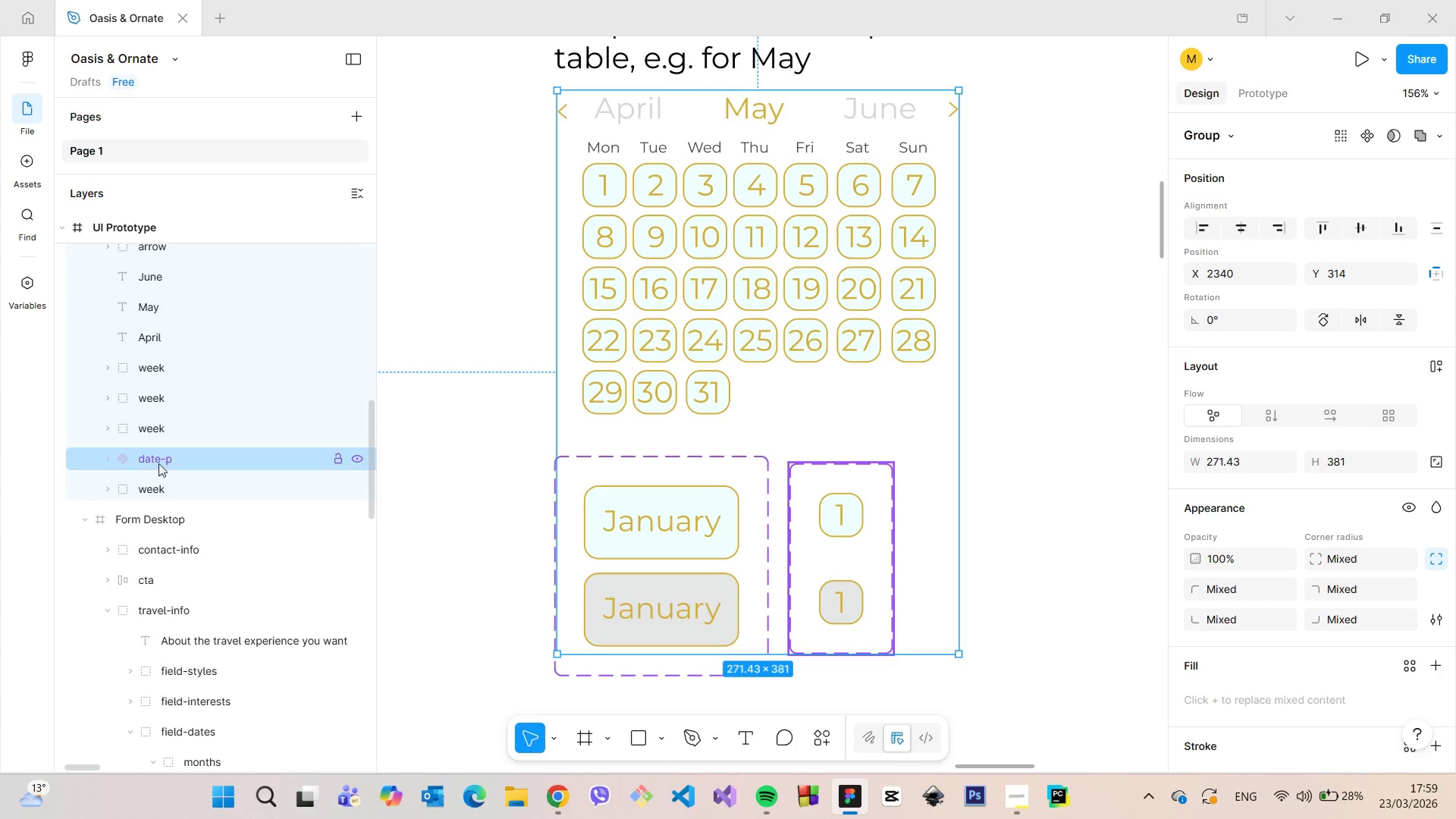 
left_click([158, 460])
 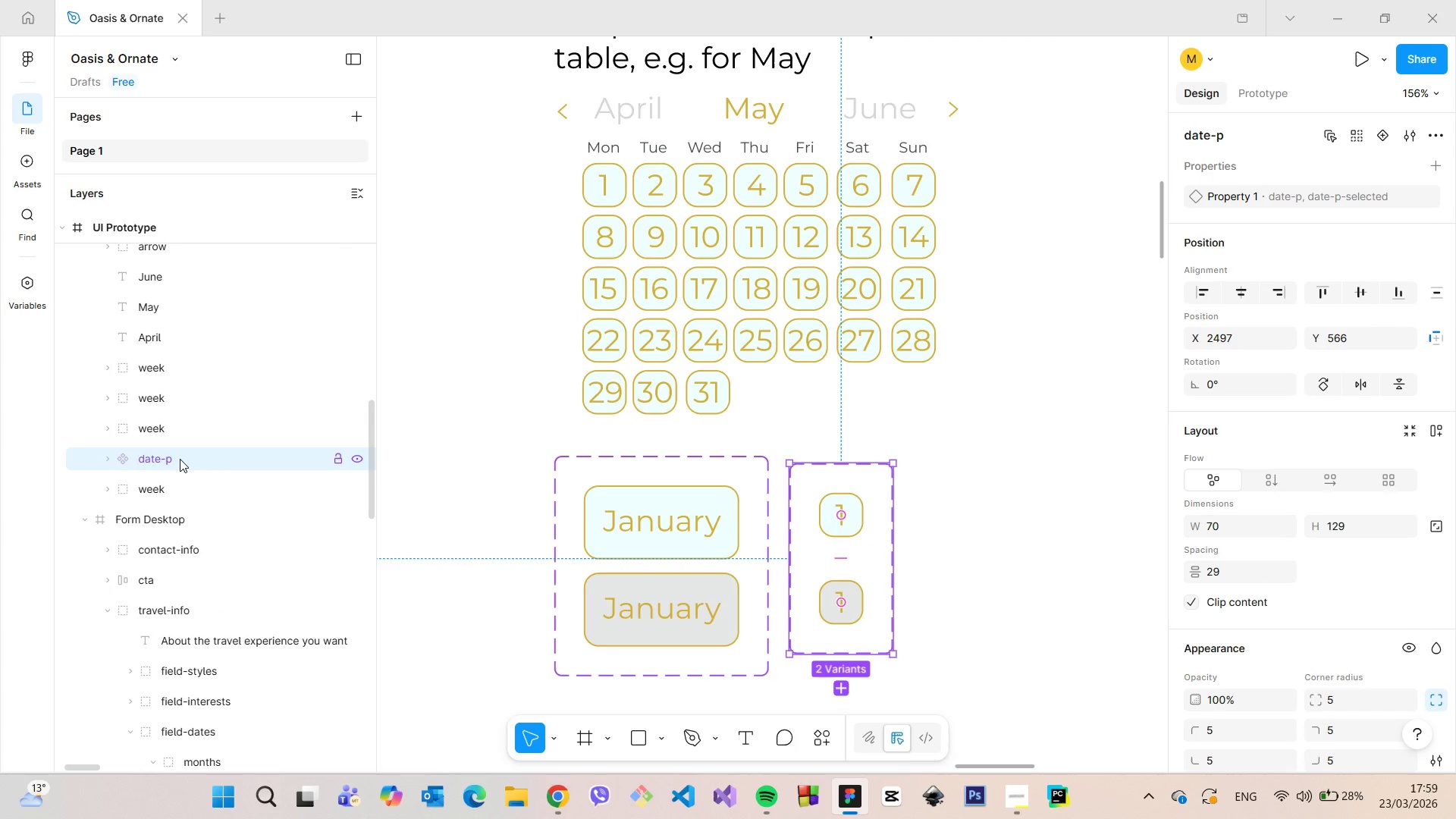 
left_click_drag(start_coordinate=[180, 459], to_coordinate=[187, 247])
 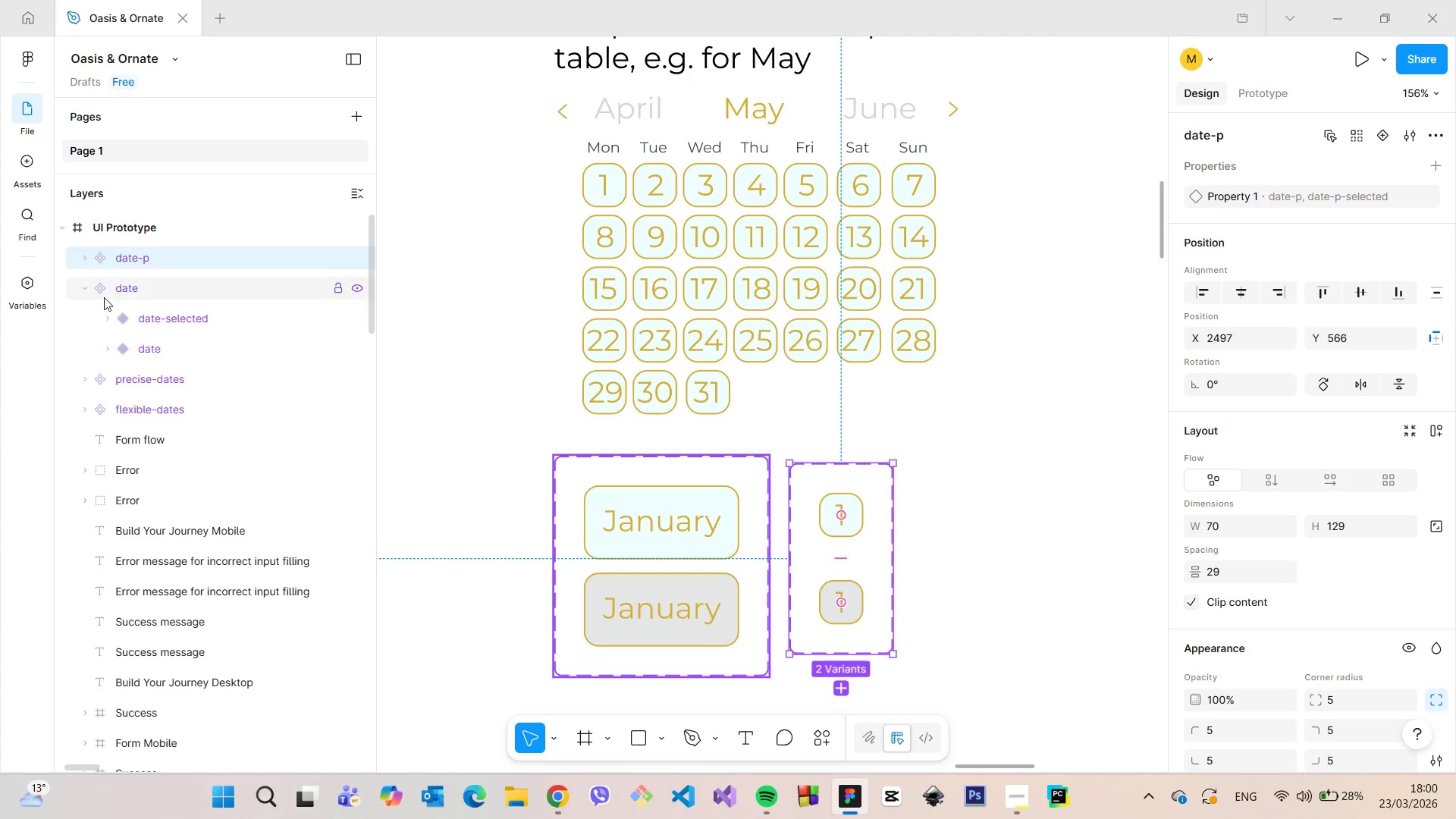 
scroll: coordinate [177, 420], scroll_direction: up, amount: 12.0
 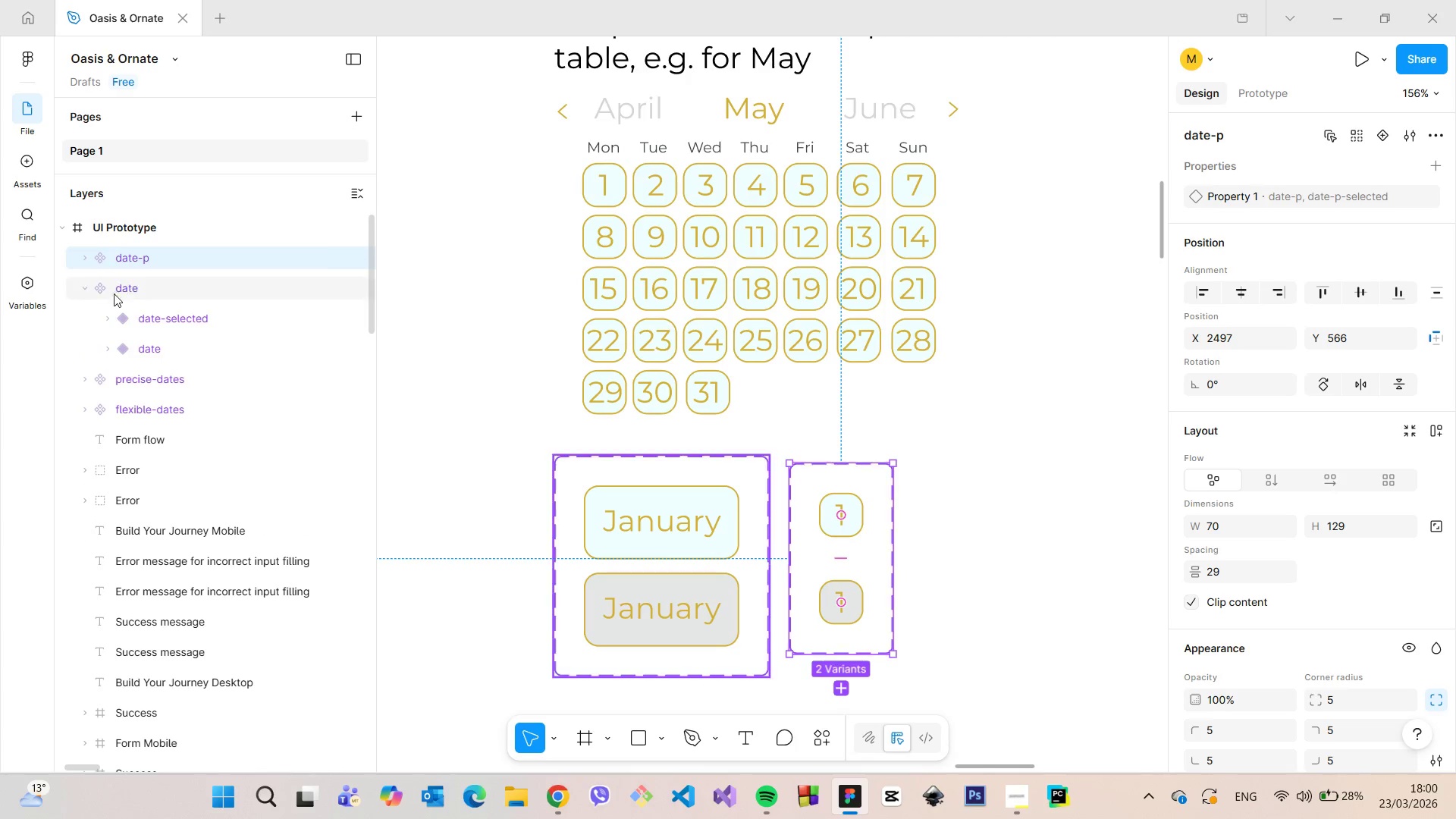 
left_click([87, 287])
 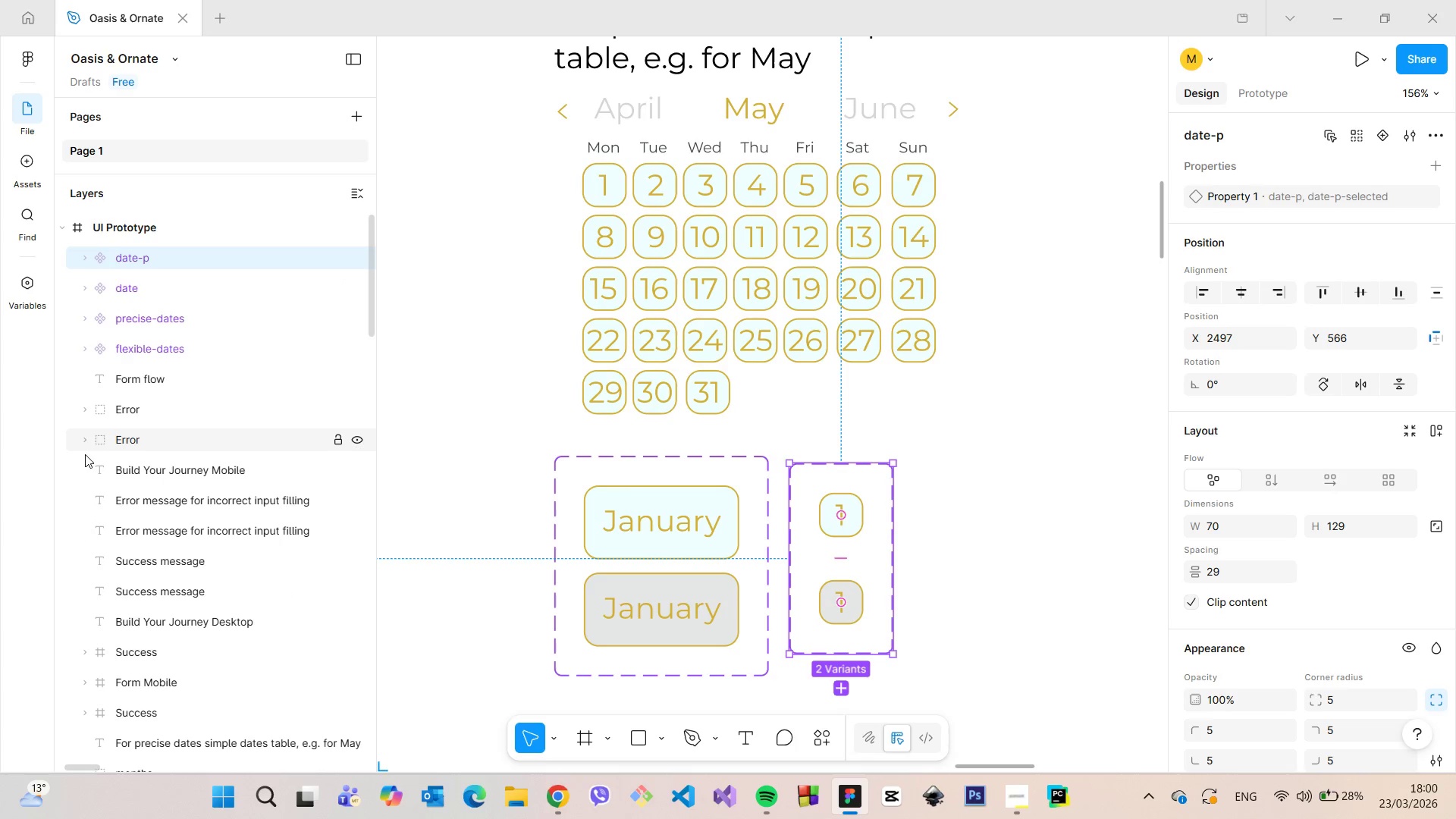 
scroll: coordinate [971, 331], scroll_direction: down, amount: 15.0
 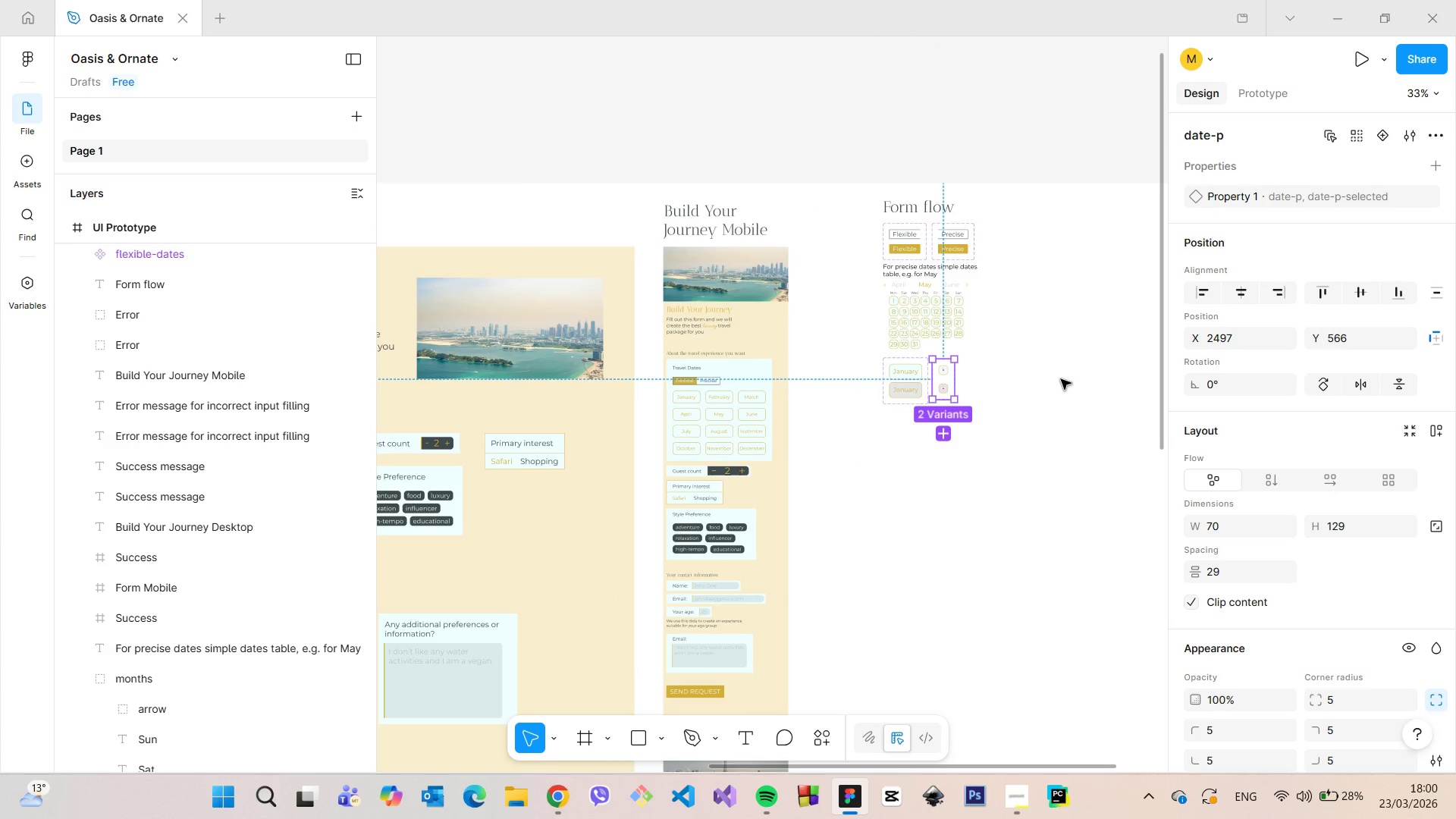 
left_click([1061, 379])
 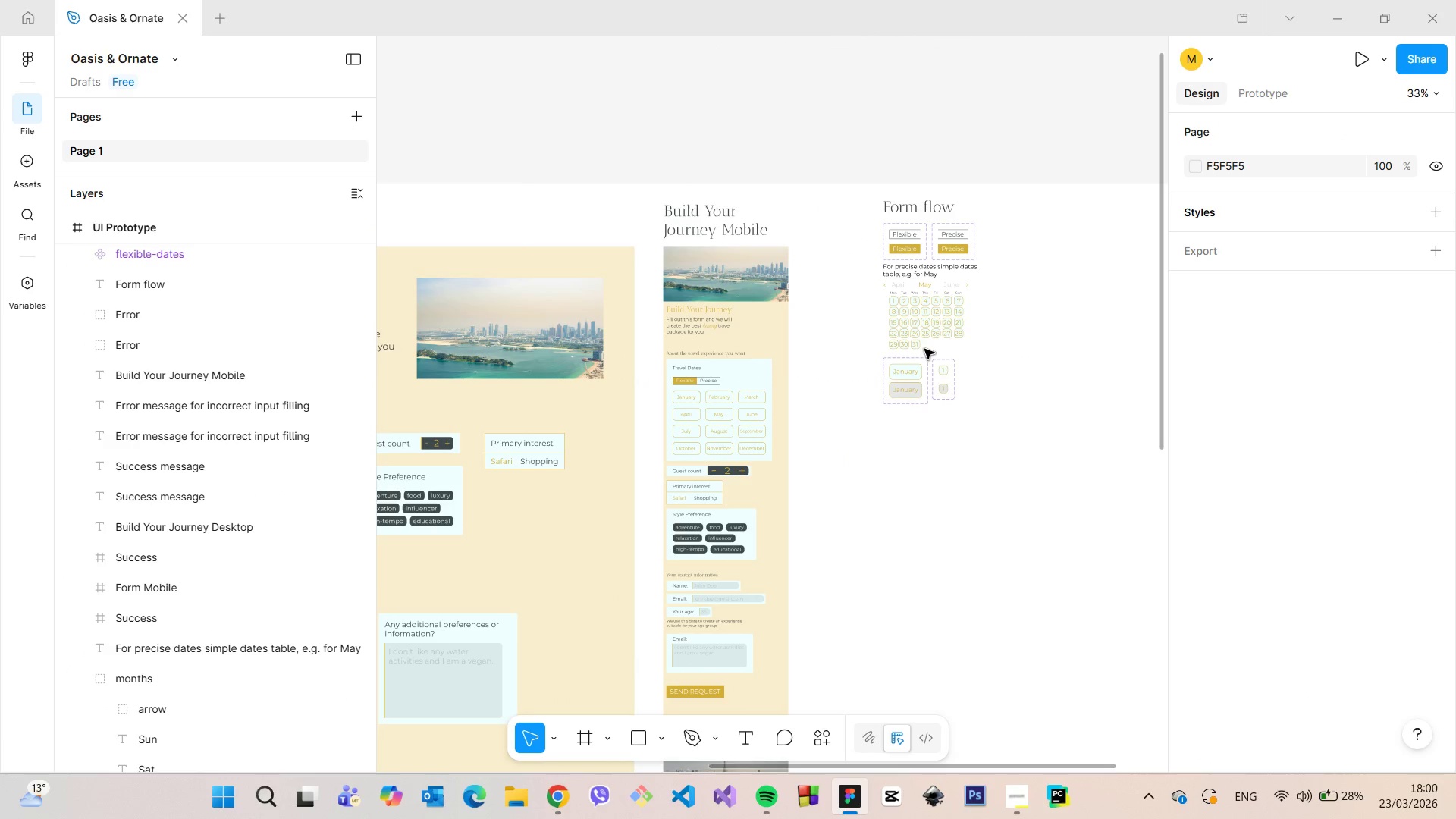 
scroll: coordinate [926, 346], scroll_direction: up, amount: 6.0
 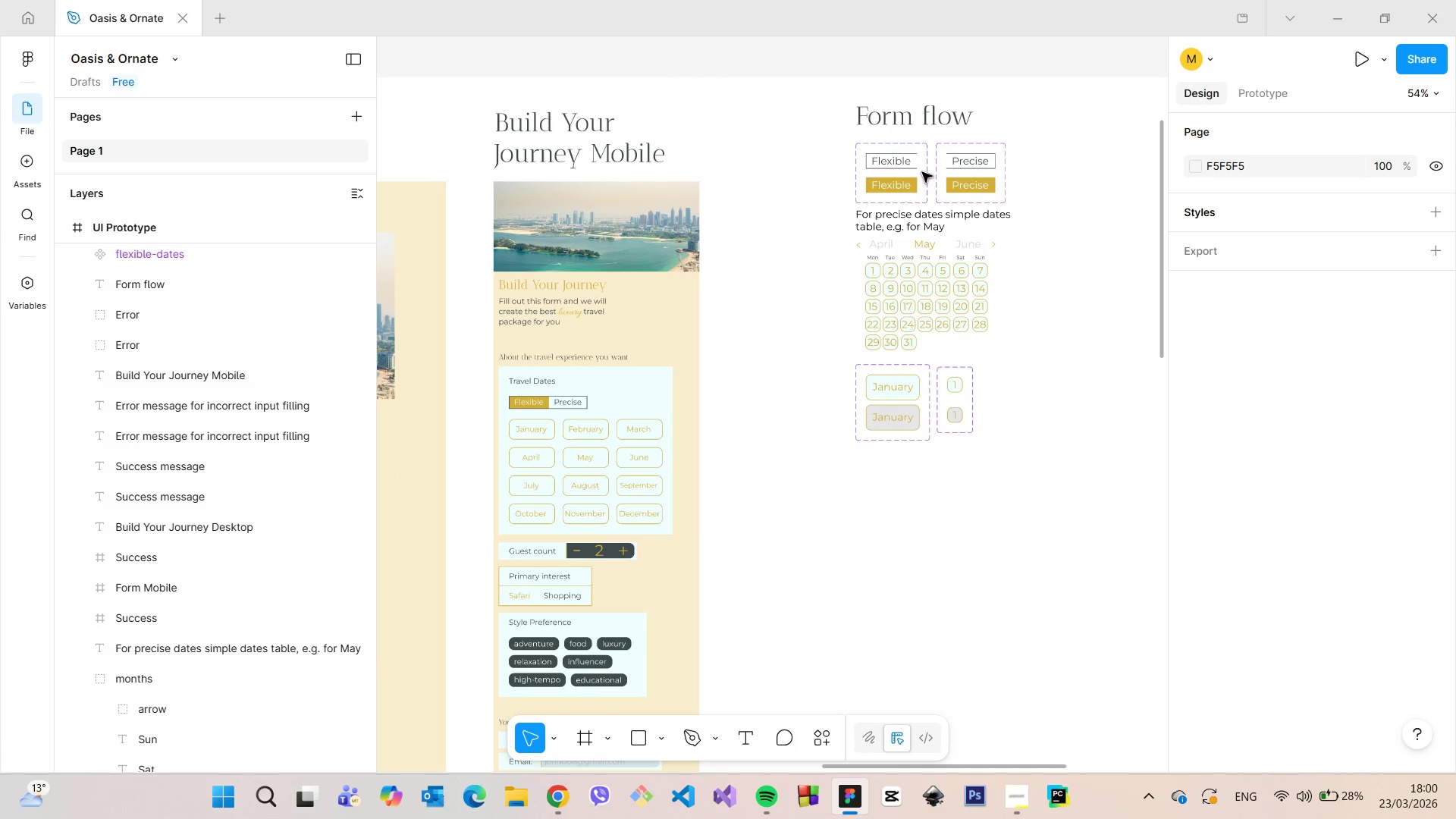 
left_click([915, 170])
 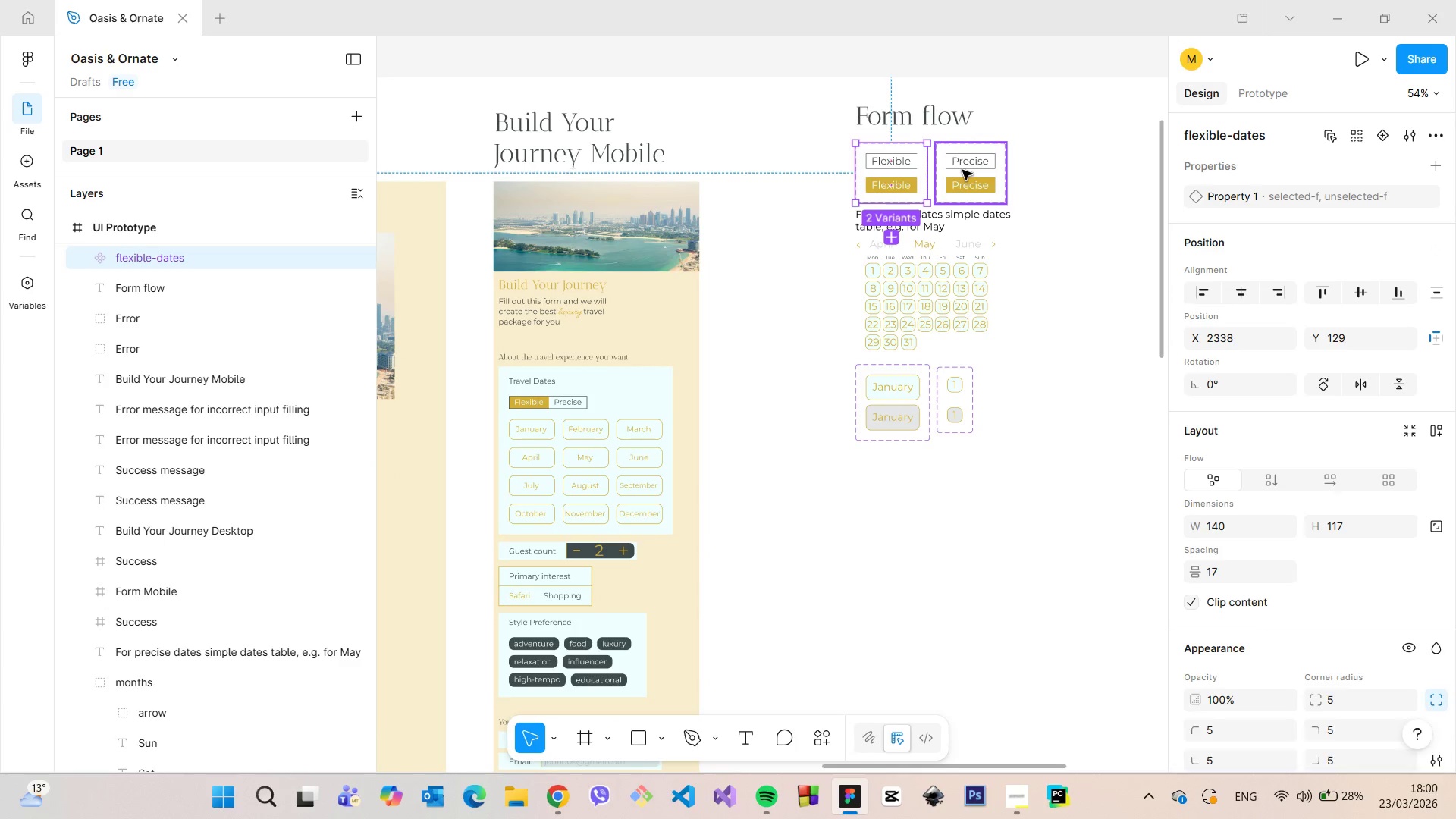 
hold_key(key=ShiftLeft, duration=1.5)
left_click([962, 170])
 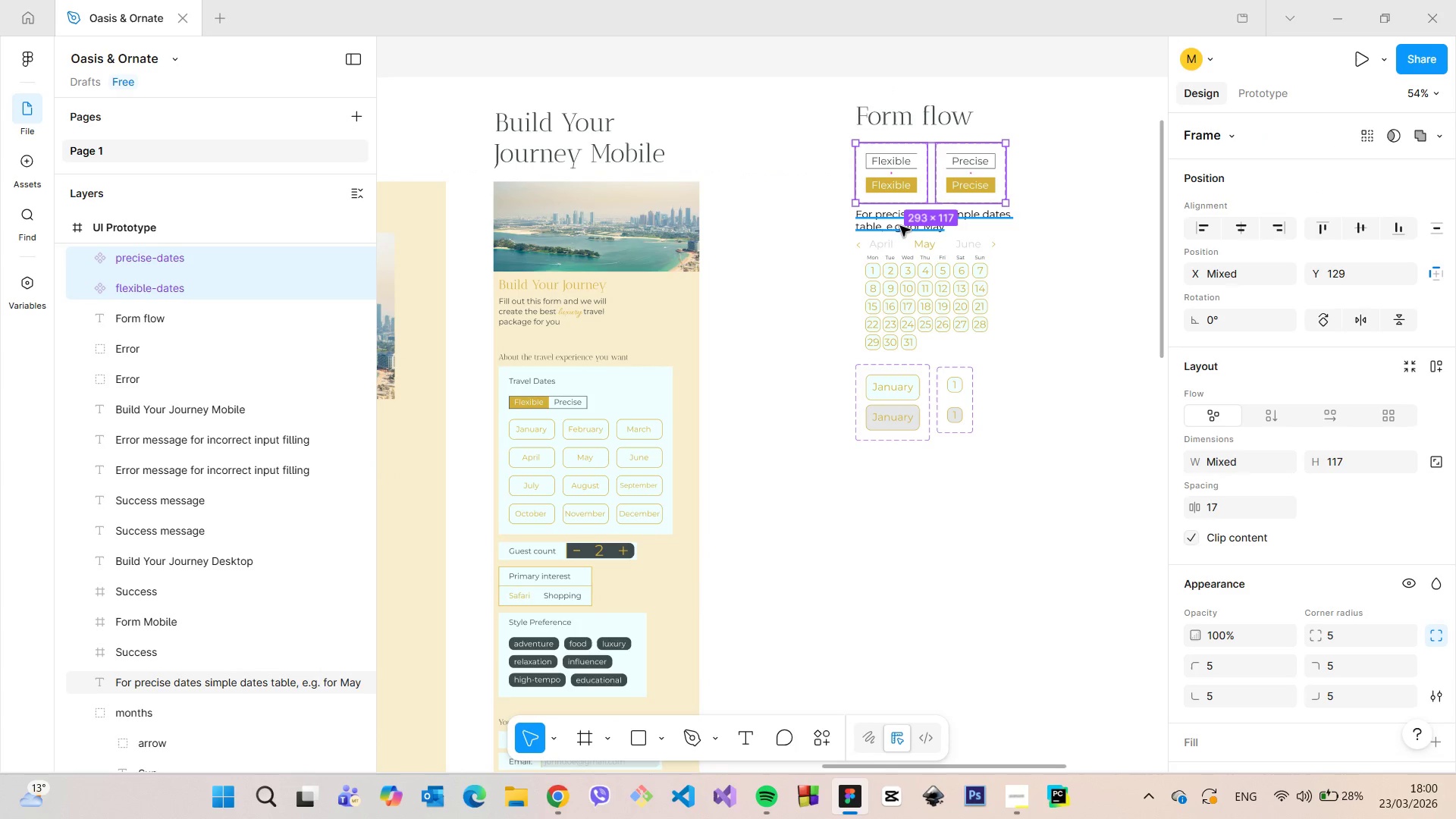 
left_click([899, 226])
 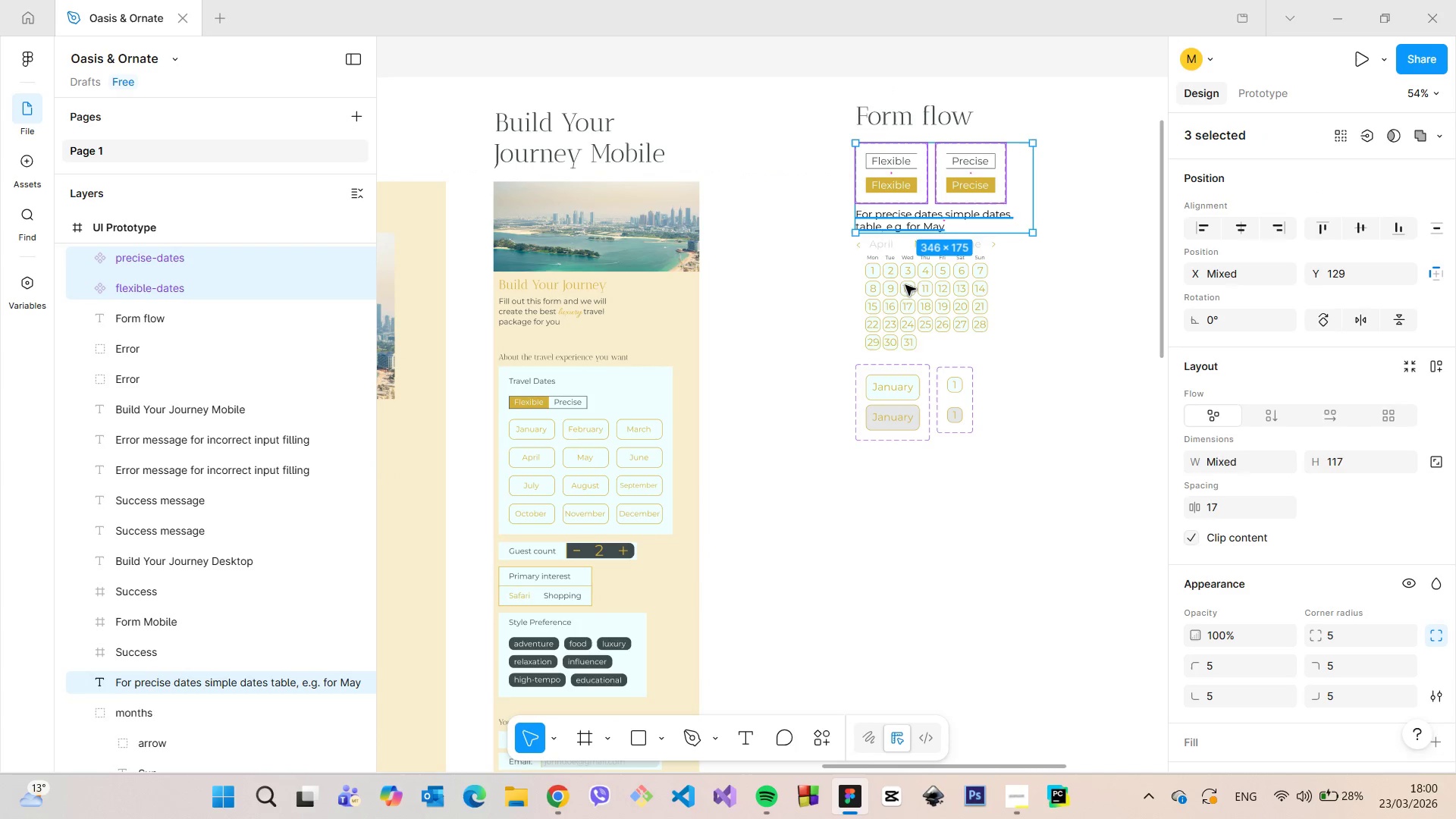 
hold_key(key=ShiftLeft, duration=1.51)
left_click([905, 288])
 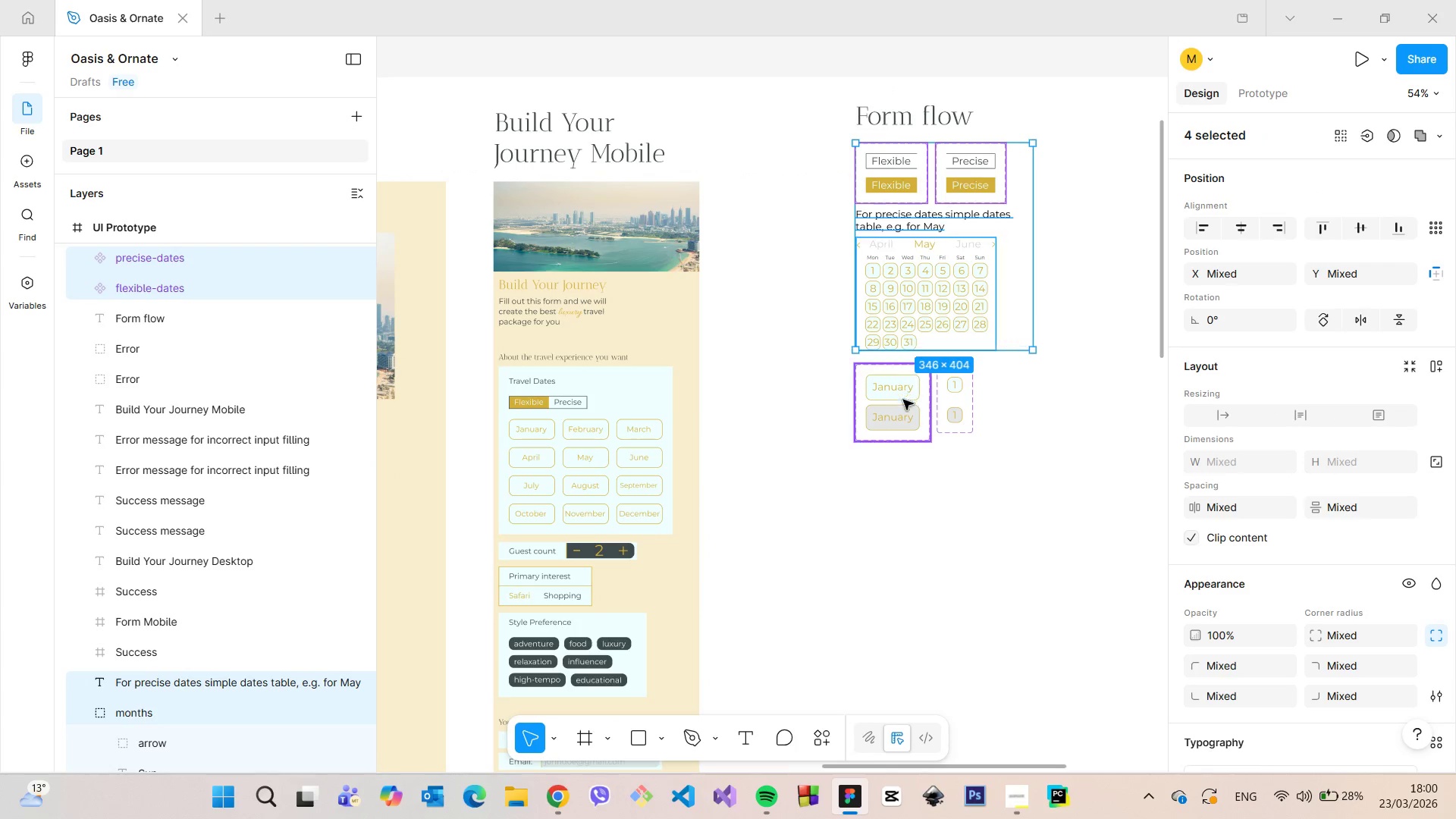 
left_click([902, 400])
 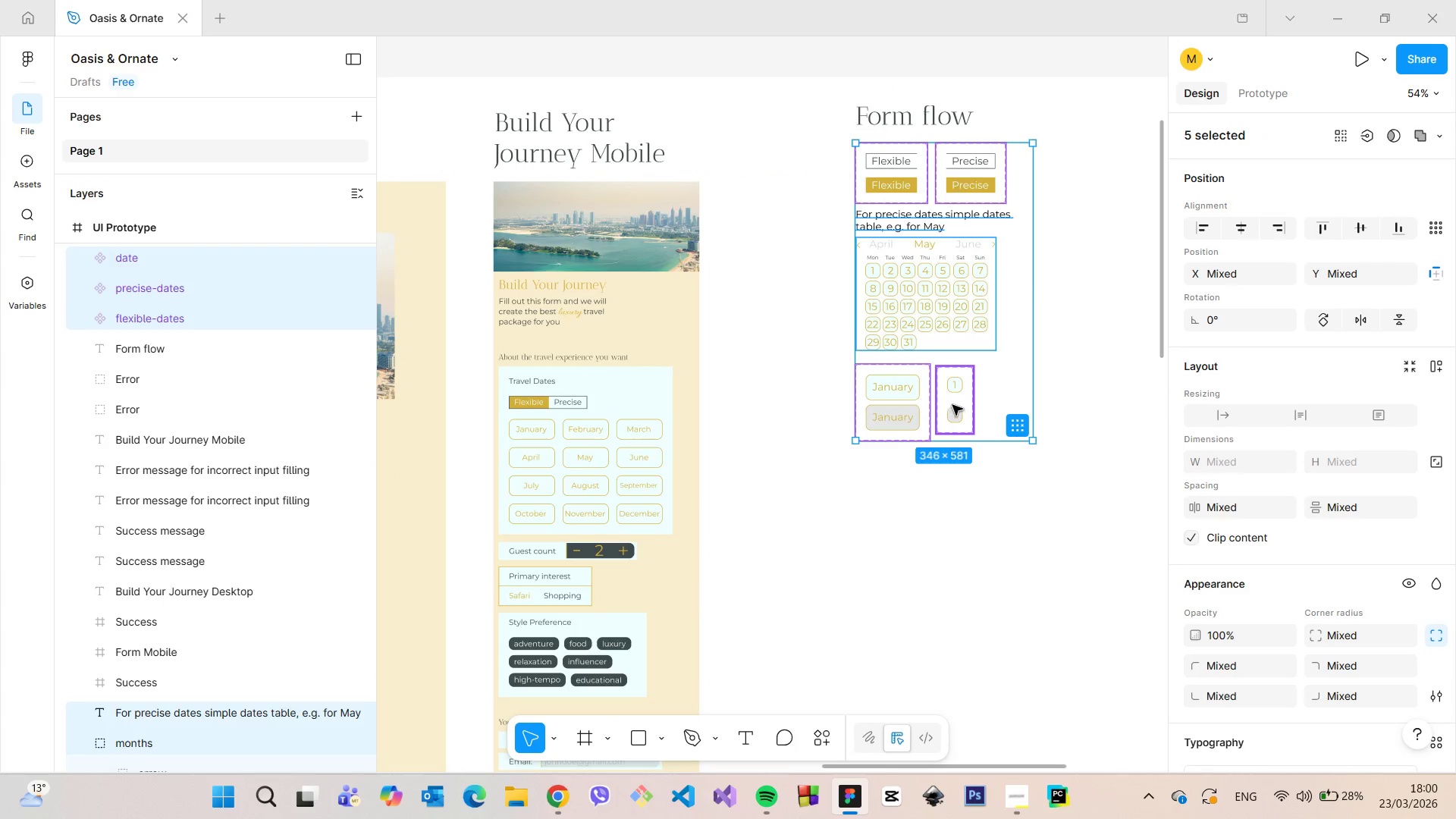 
left_click([952, 405])
 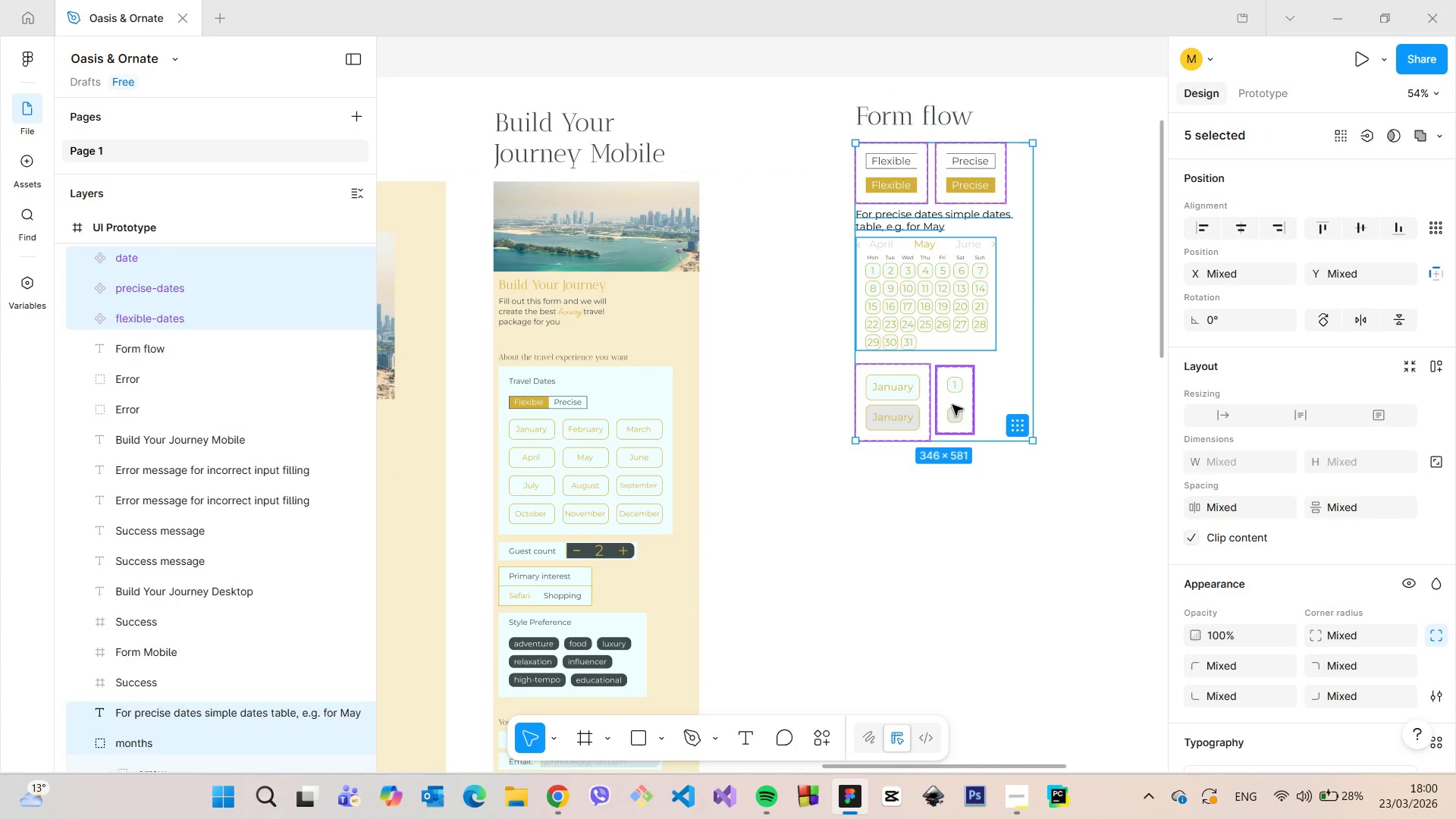 
hold_key(key=ShiftLeft, duration=0.61)
 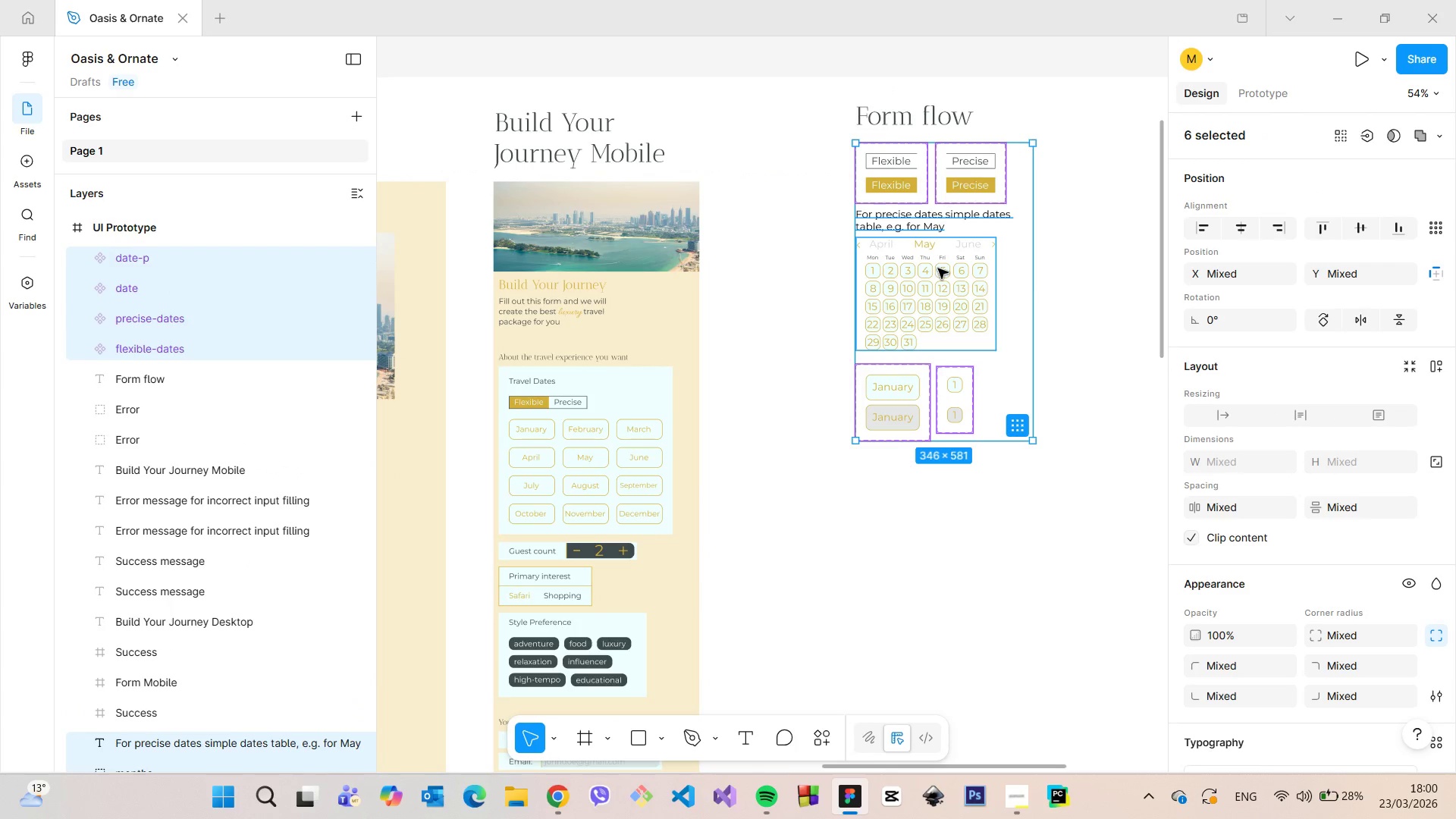 
right_click([938, 268])
 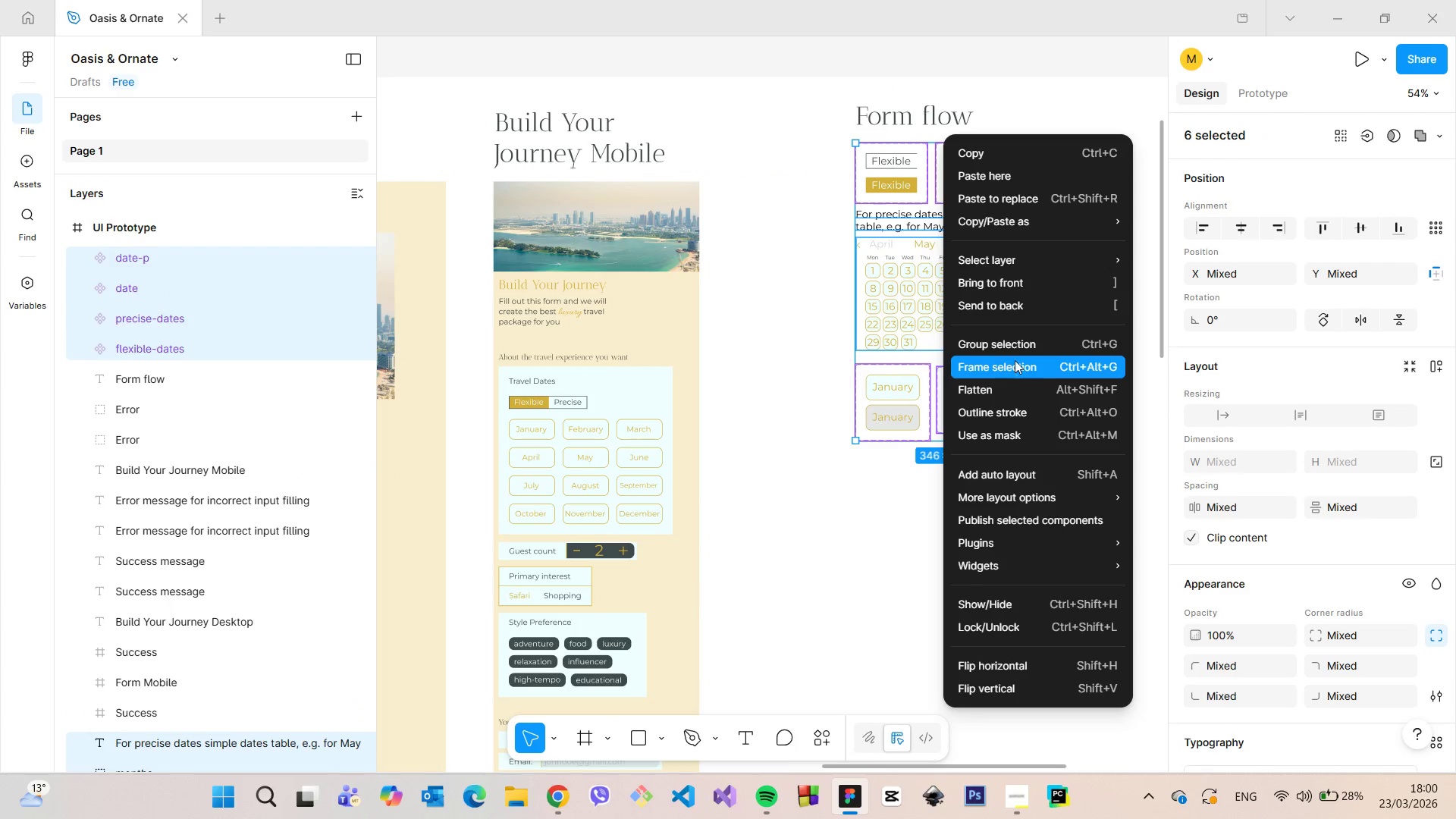 
left_click([1014, 344])
 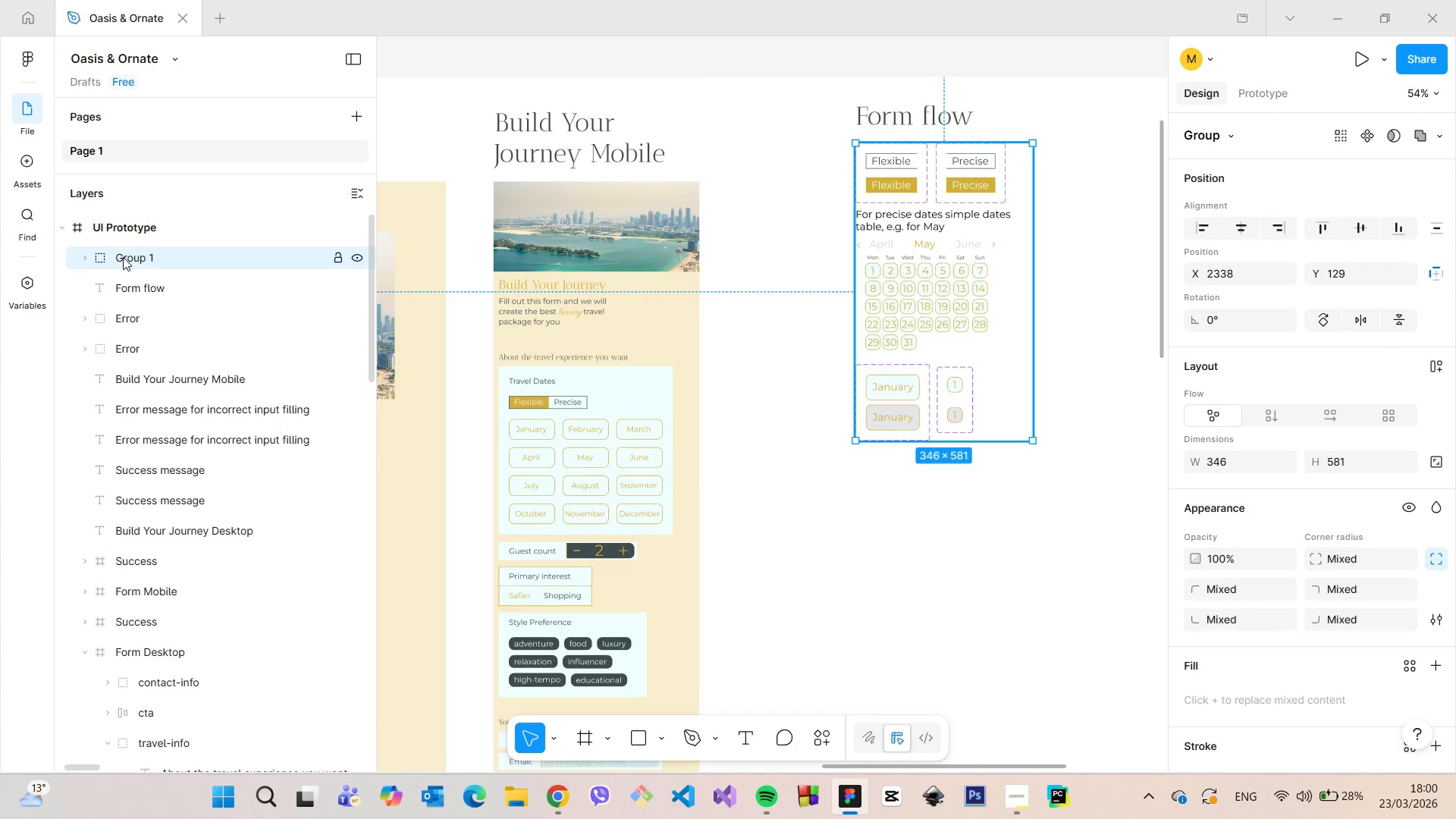 
double_click([123, 257])
 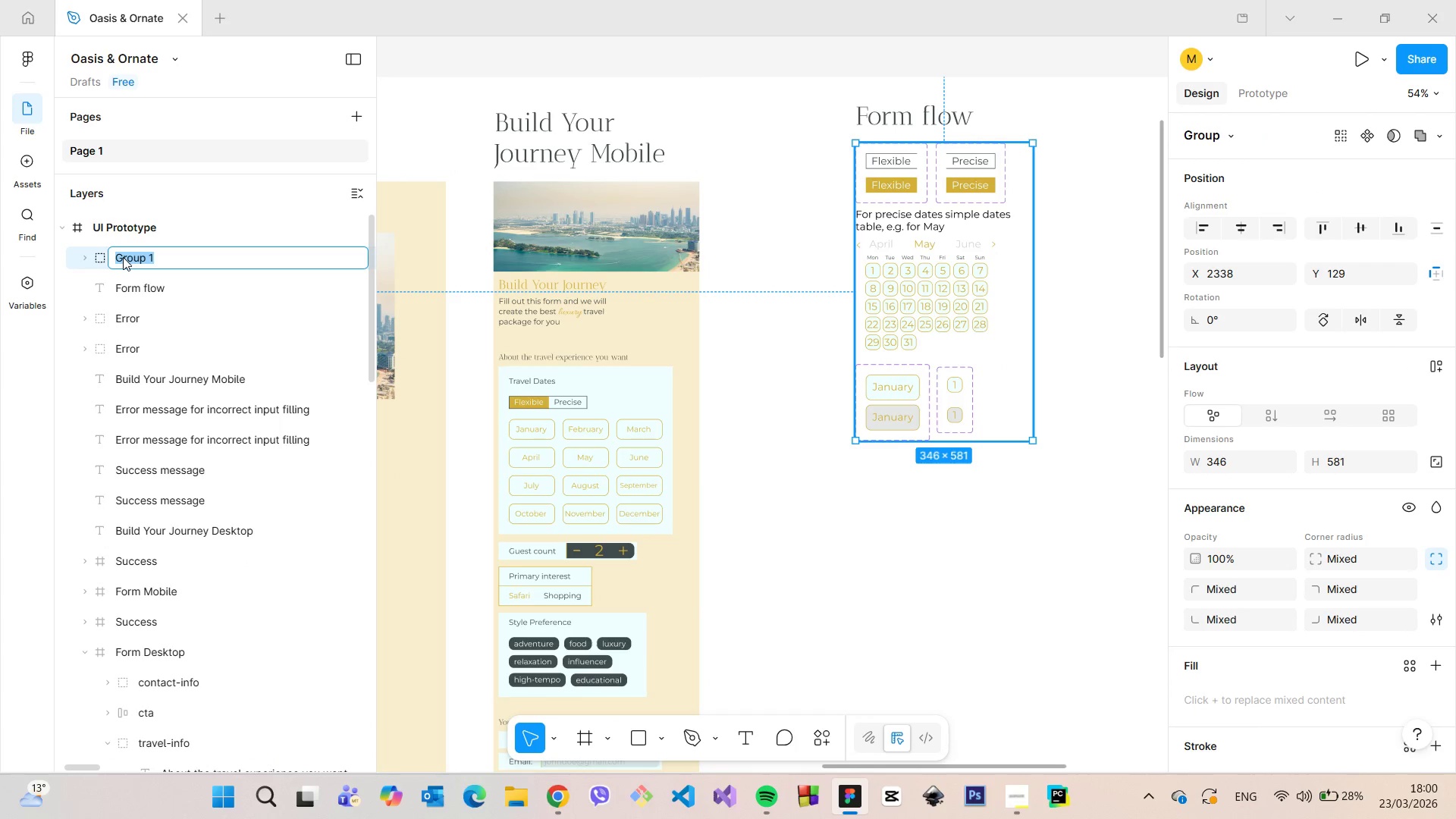 
type(flow-travle-[Home])
 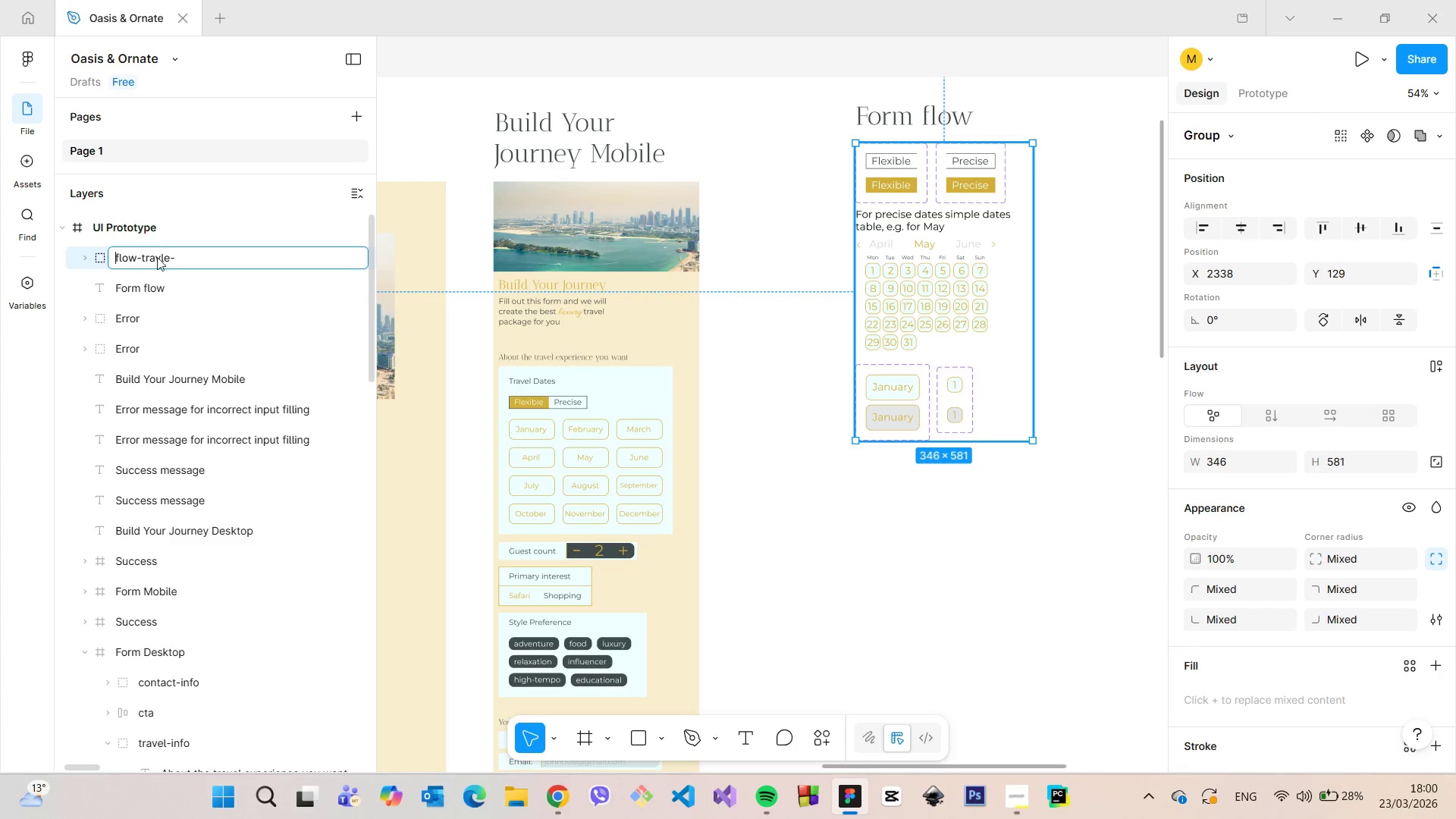 
left_click_drag(start_coordinate=[185, 255], to_coordinate=[159, 255])
 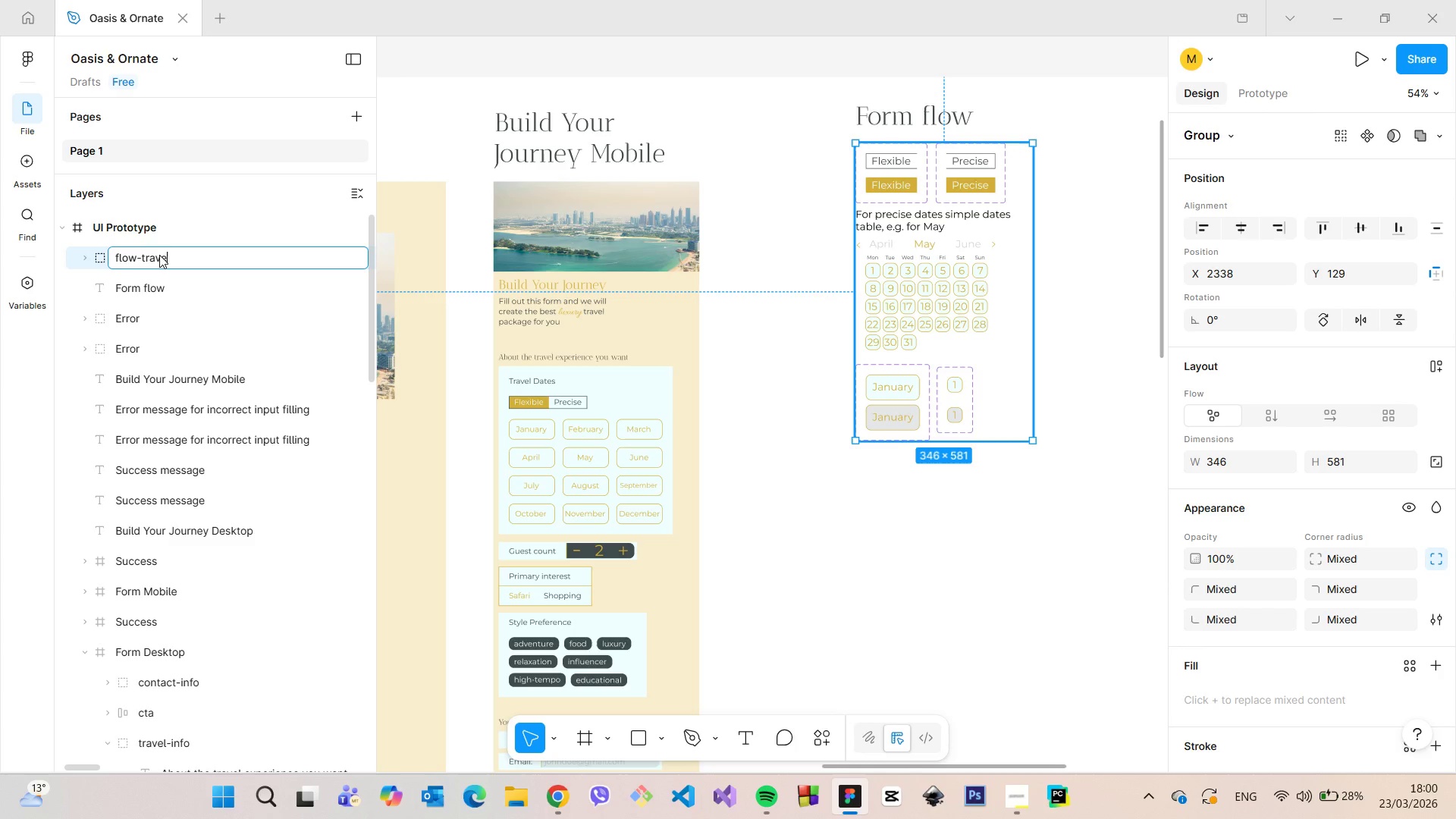 
type(el-date)
 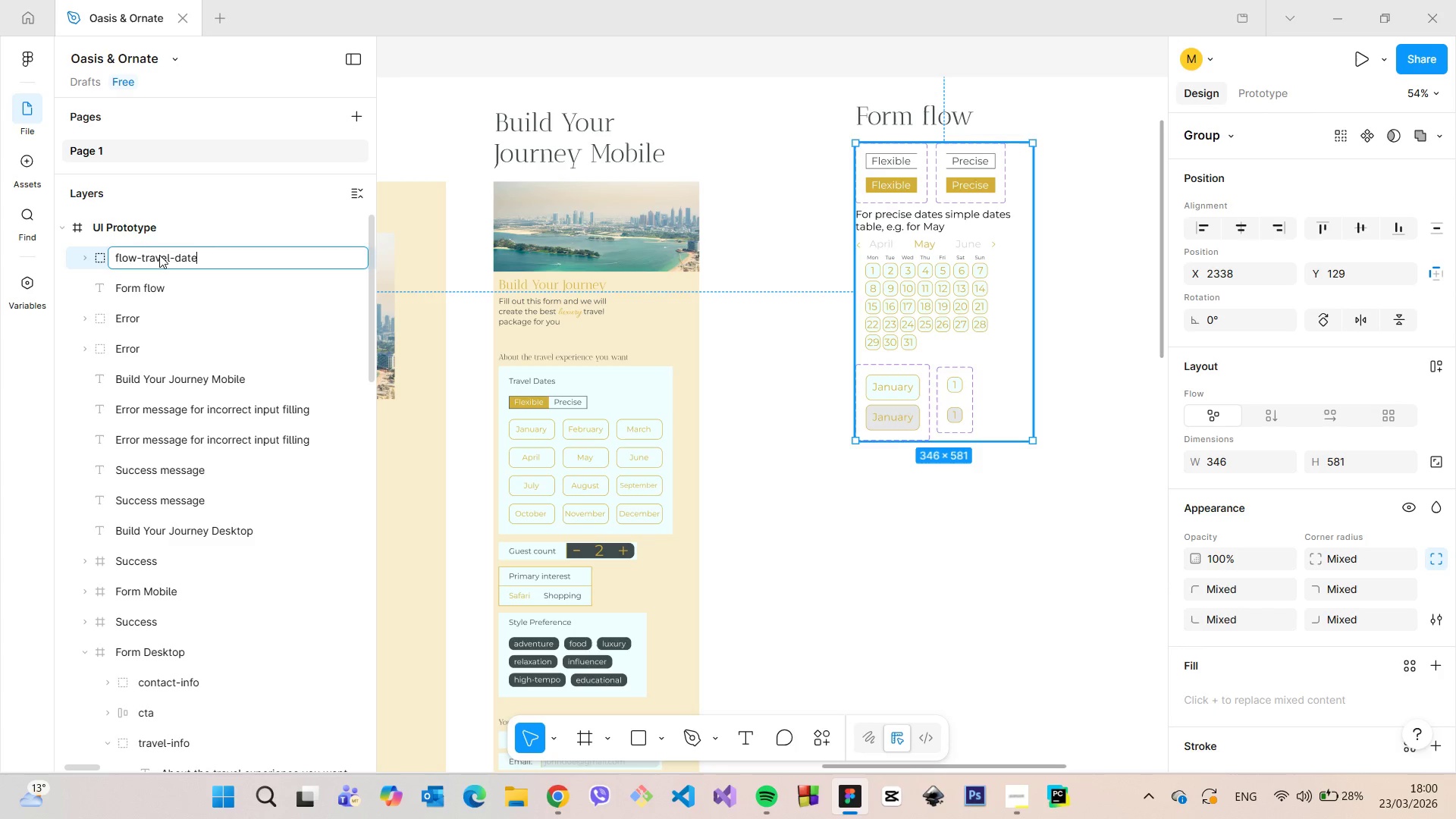 
key(Enter)
 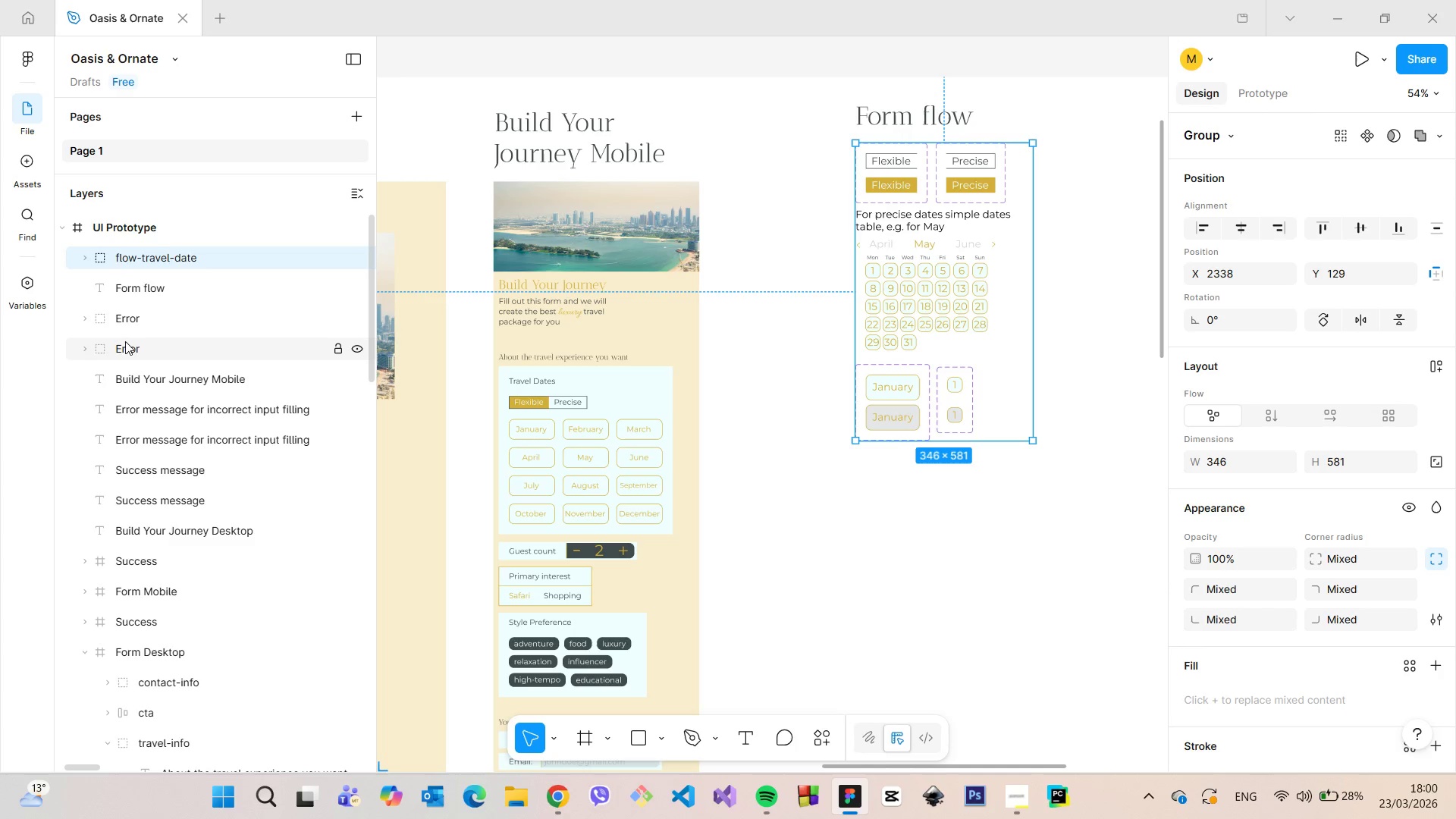 
left_click([814, 460])
 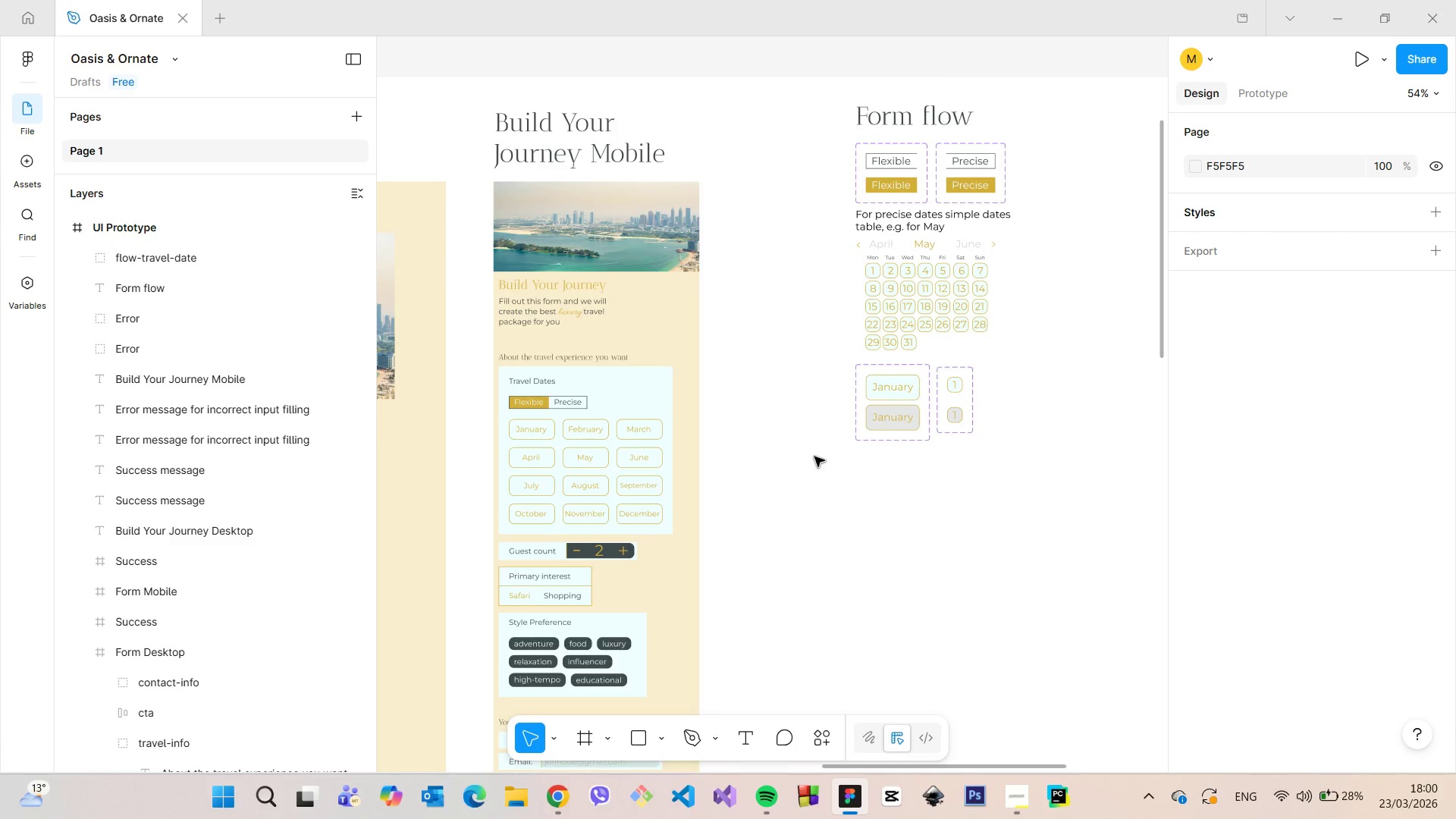 
scroll: coordinate [801, 482], scroll_direction: down, amount: 13.0
 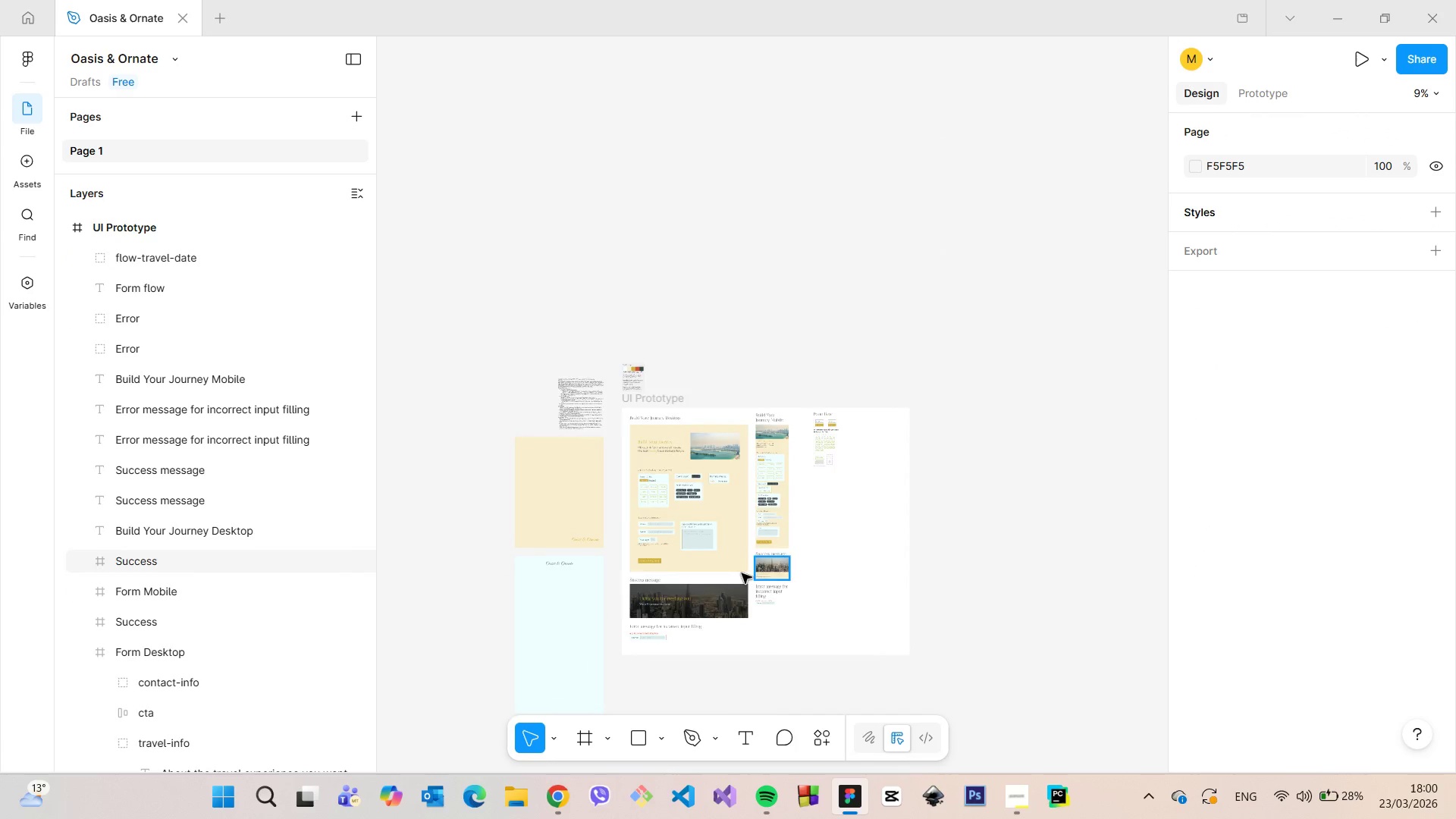 
scroll: coordinate [752, 224], scroll_direction: up, amount: 25.0
 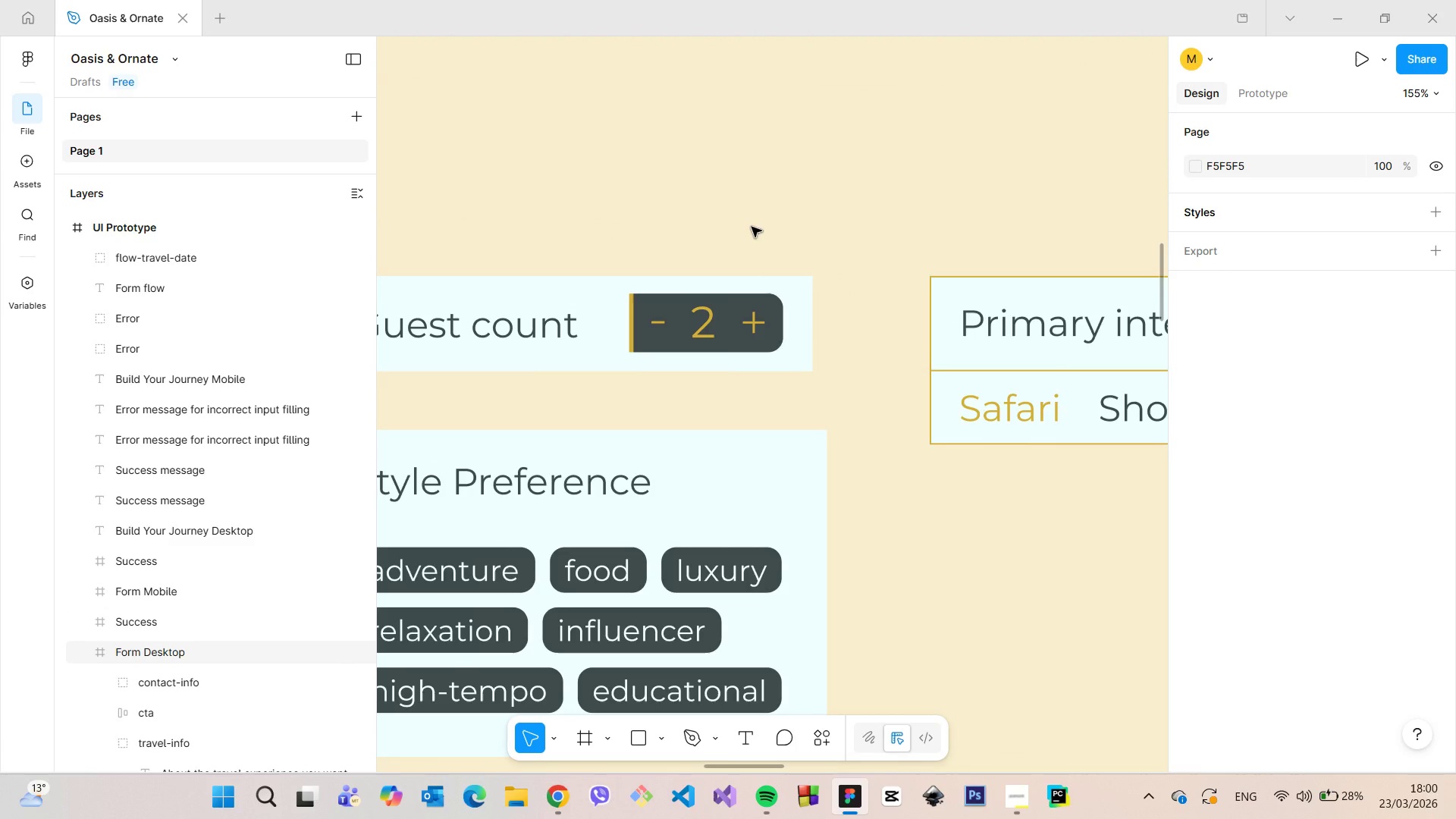 
wait(8.66)
 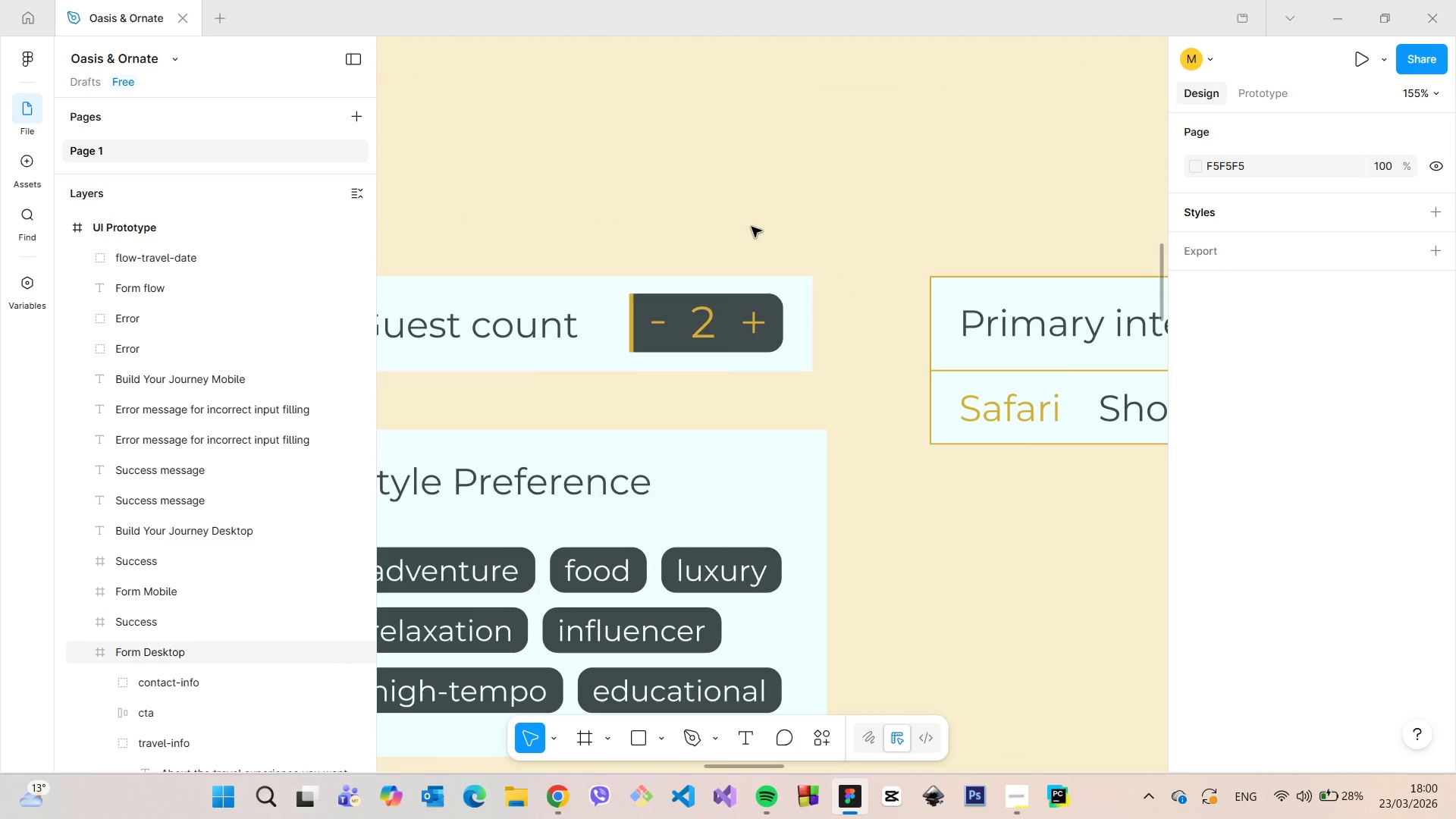 
scroll: coordinate [736, 318], scroll_direction: down, amount: 4.0
 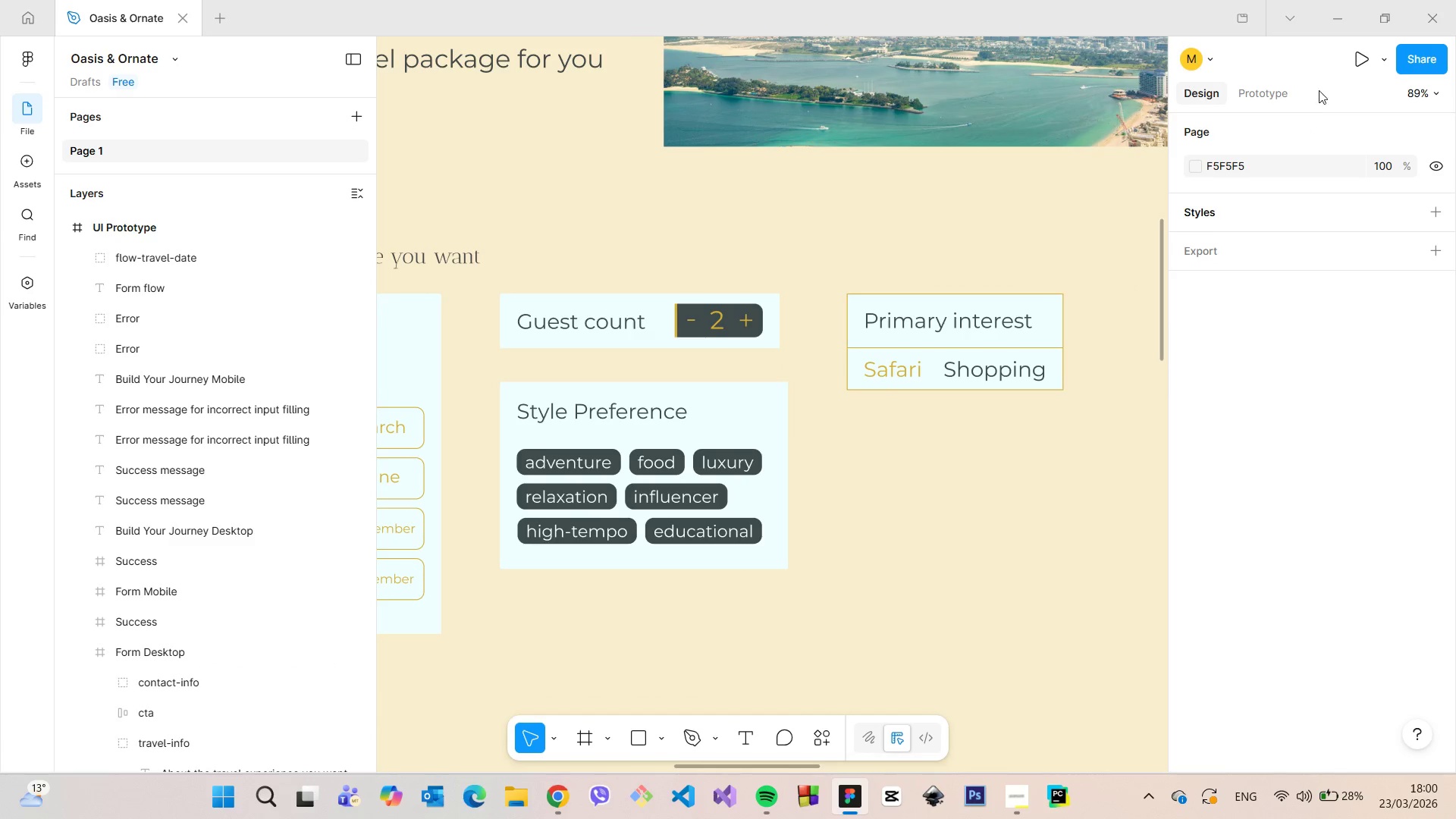 
left_click([1355, 65])
 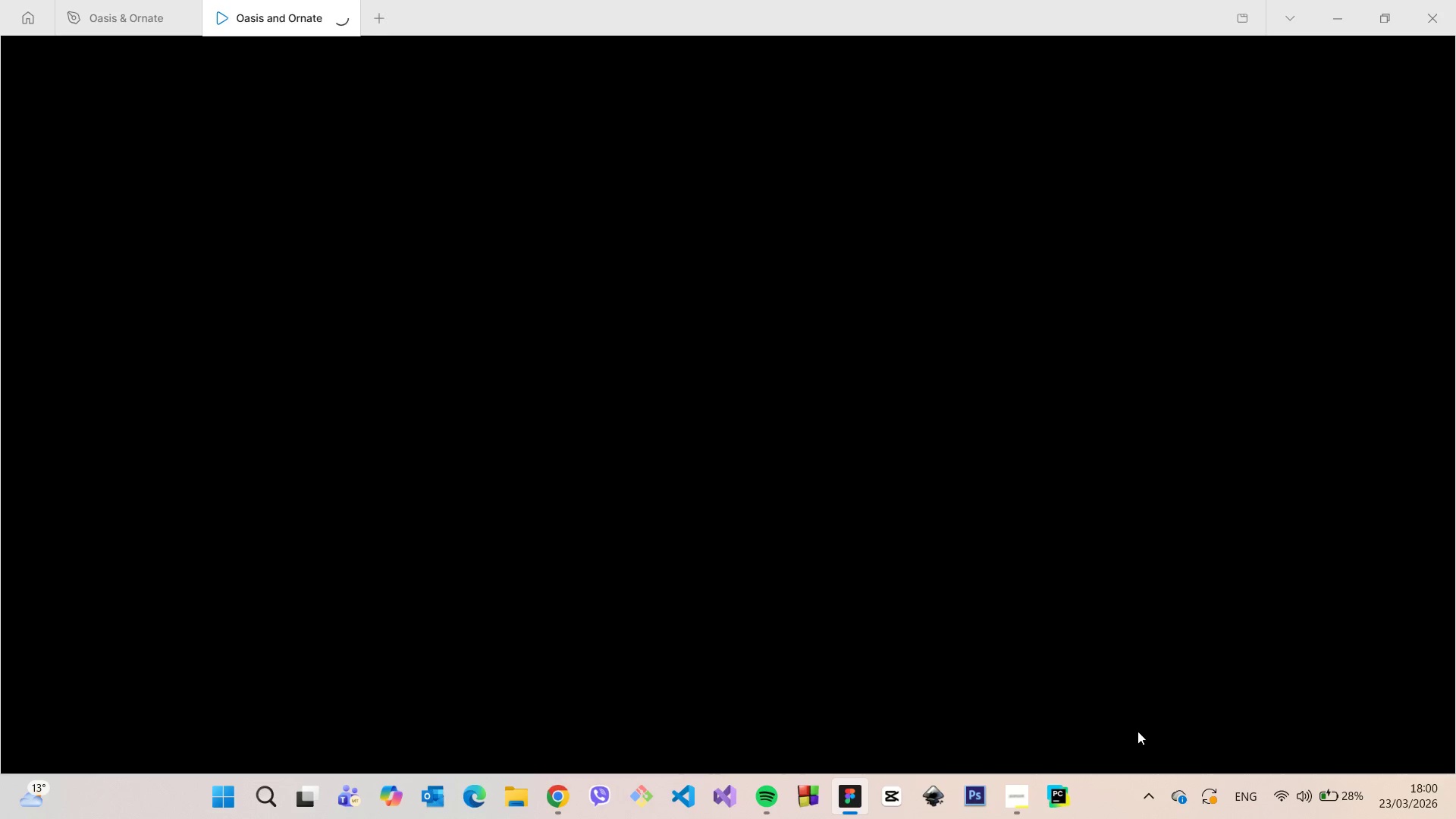 
left_click([1028, 804])